 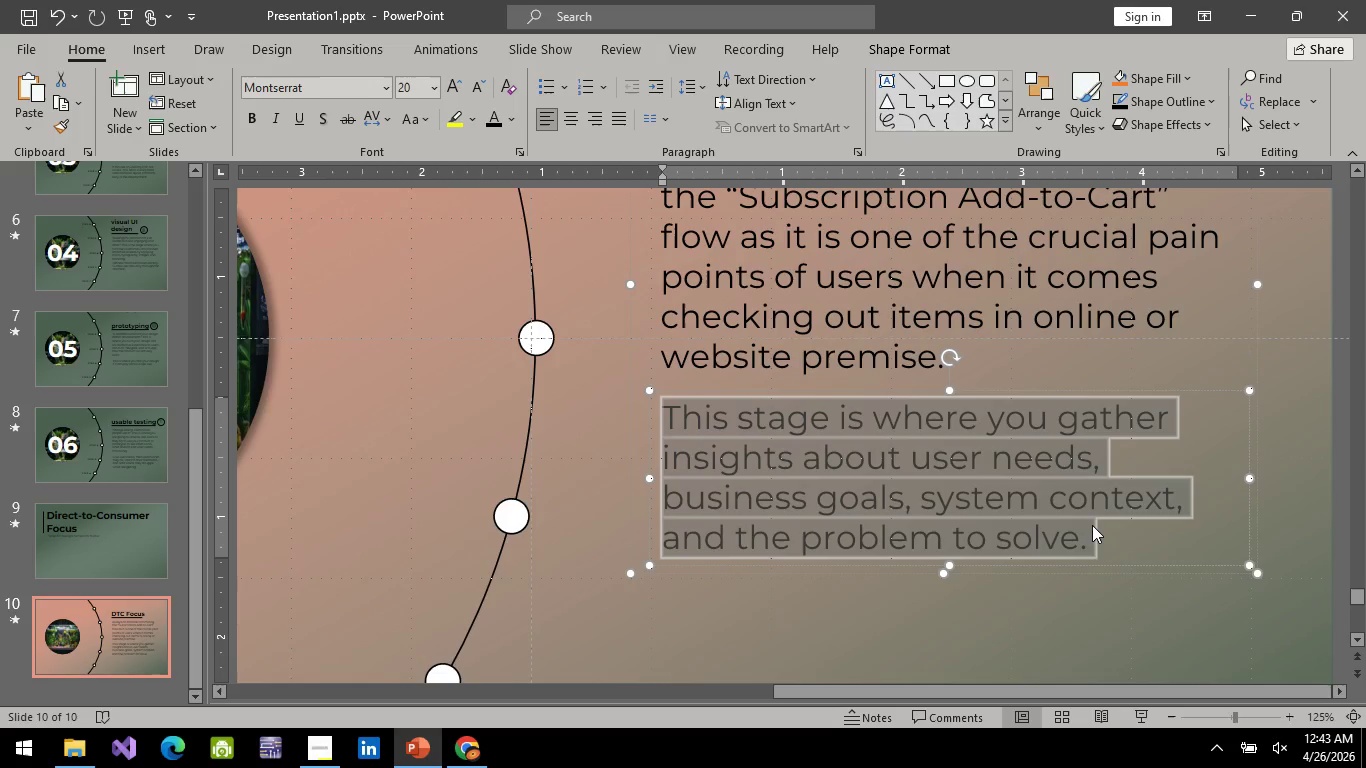 
type(You are free to design the flow )
 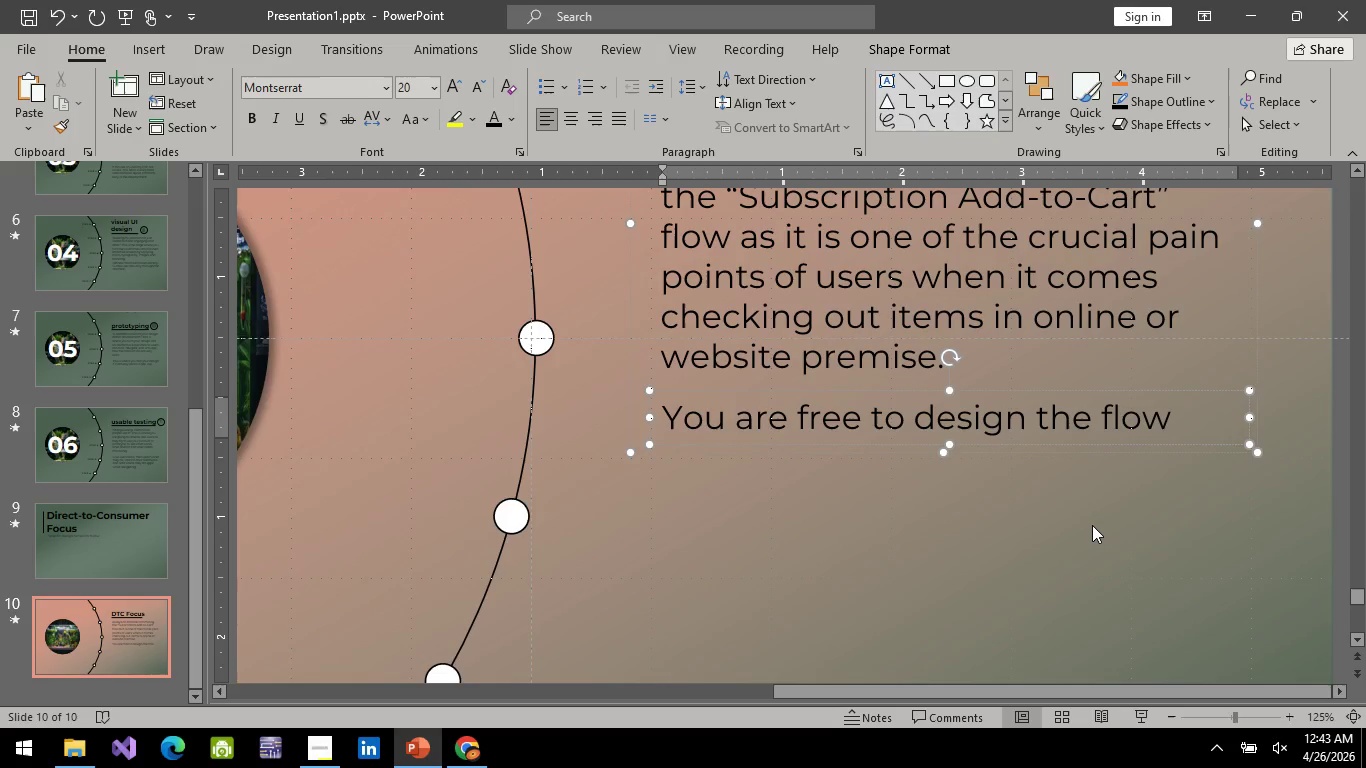 
hold_key(key=Backspace, duration=1.27)
 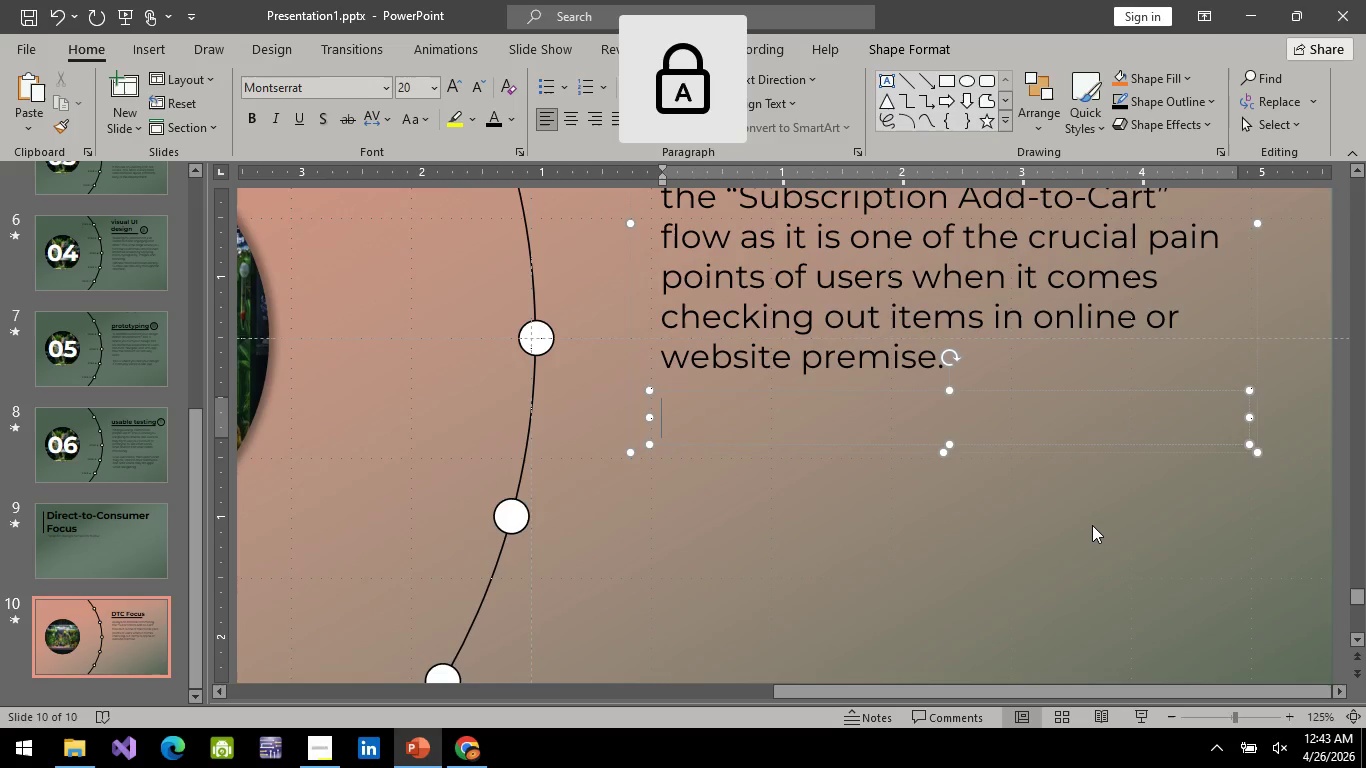 
type(Design the flow as if )
 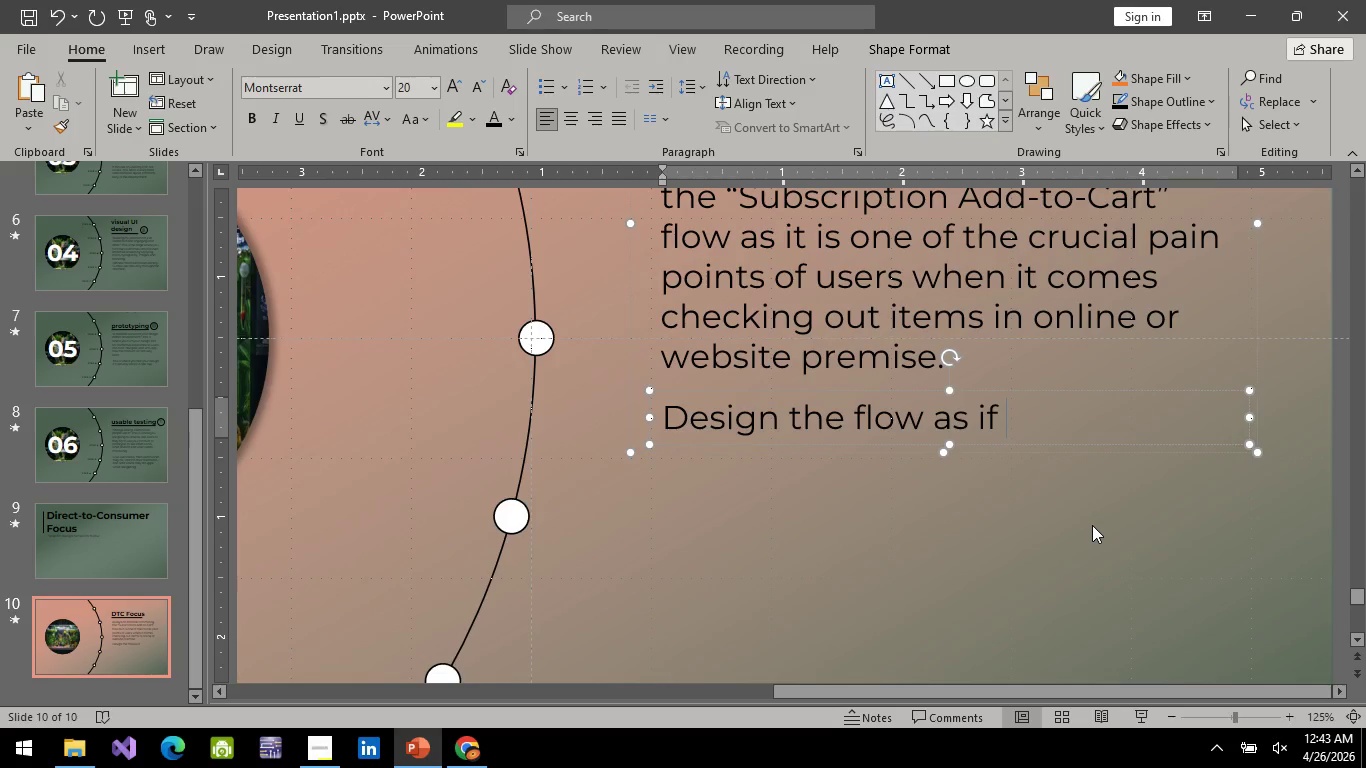 
hold_key(key=Backspace, duration=0.52)
 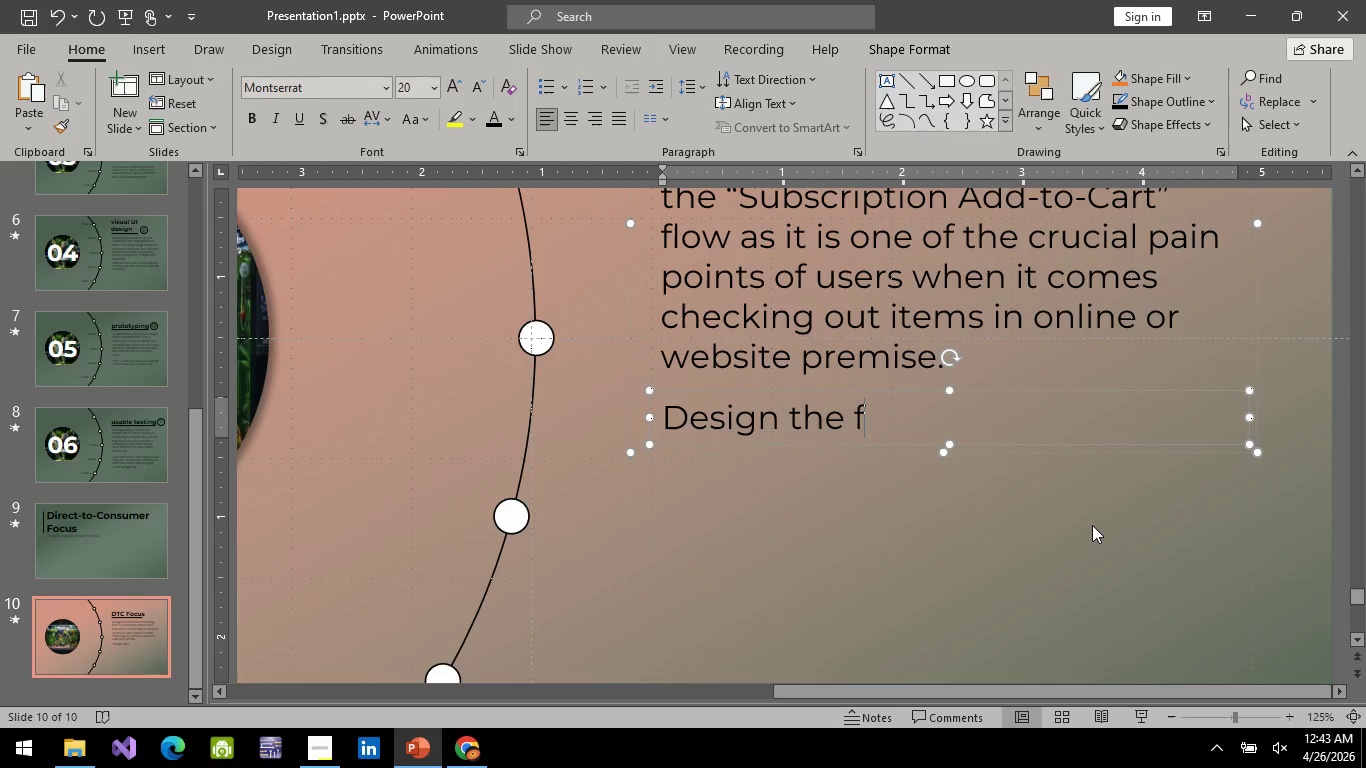 
type(low as to not  if)
 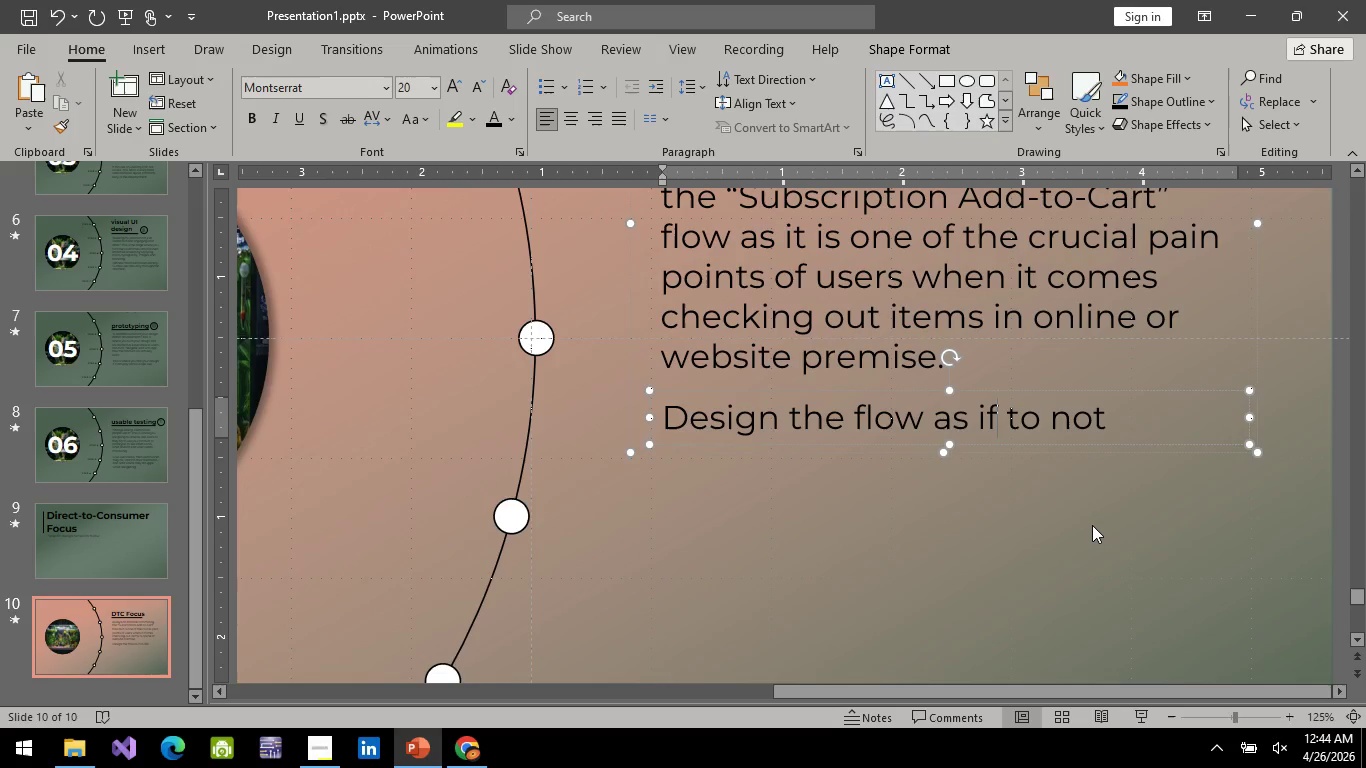 
hold_key(key=ArrowLeft, duration=0.45)
 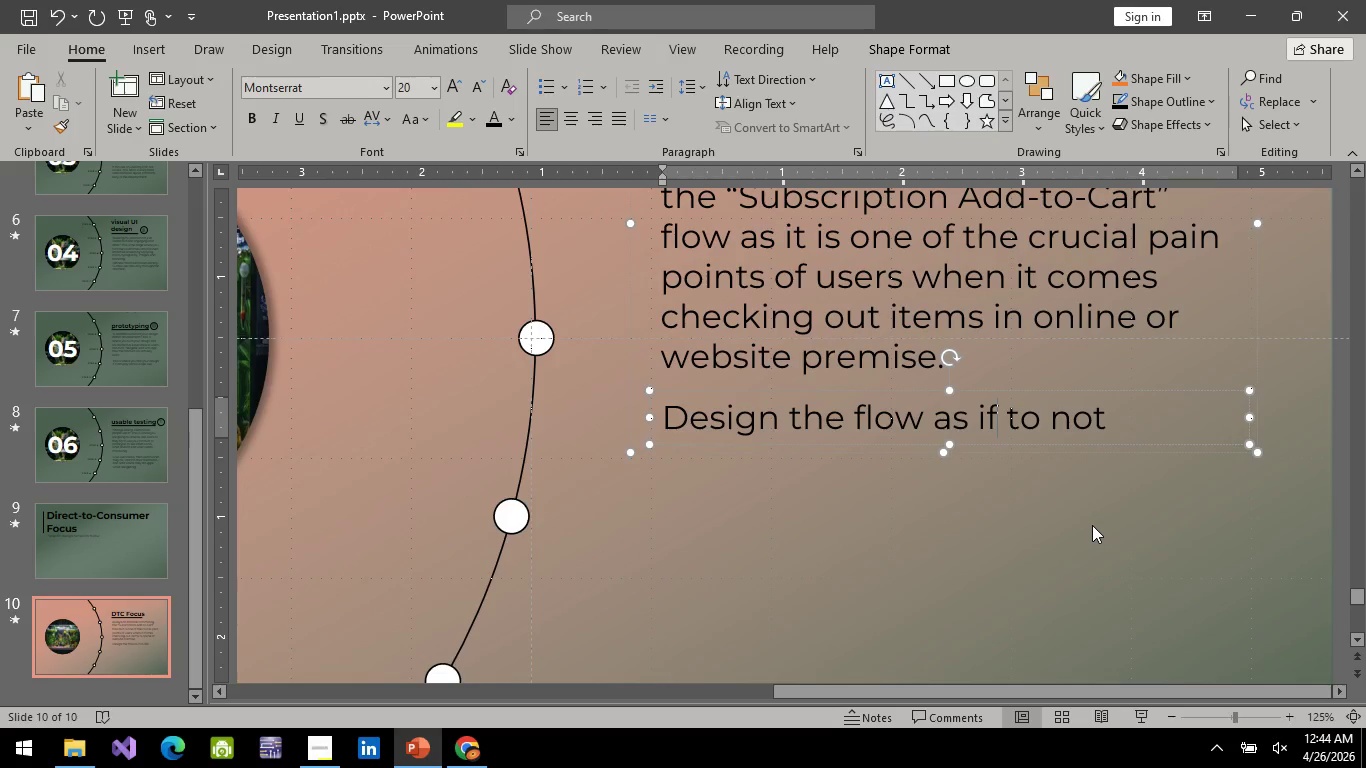 
hold_key(key=ArrowRight, duration=0.47)
 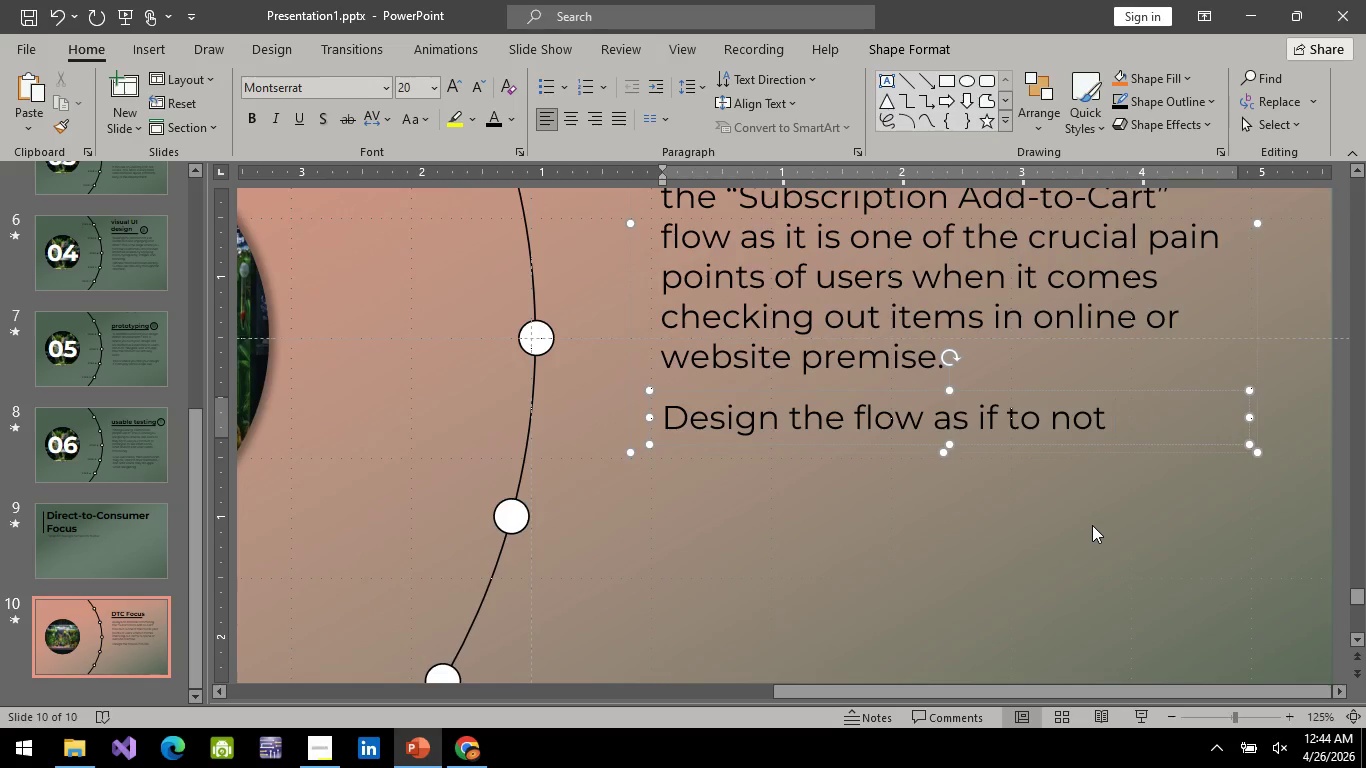 
type(confused the user)
 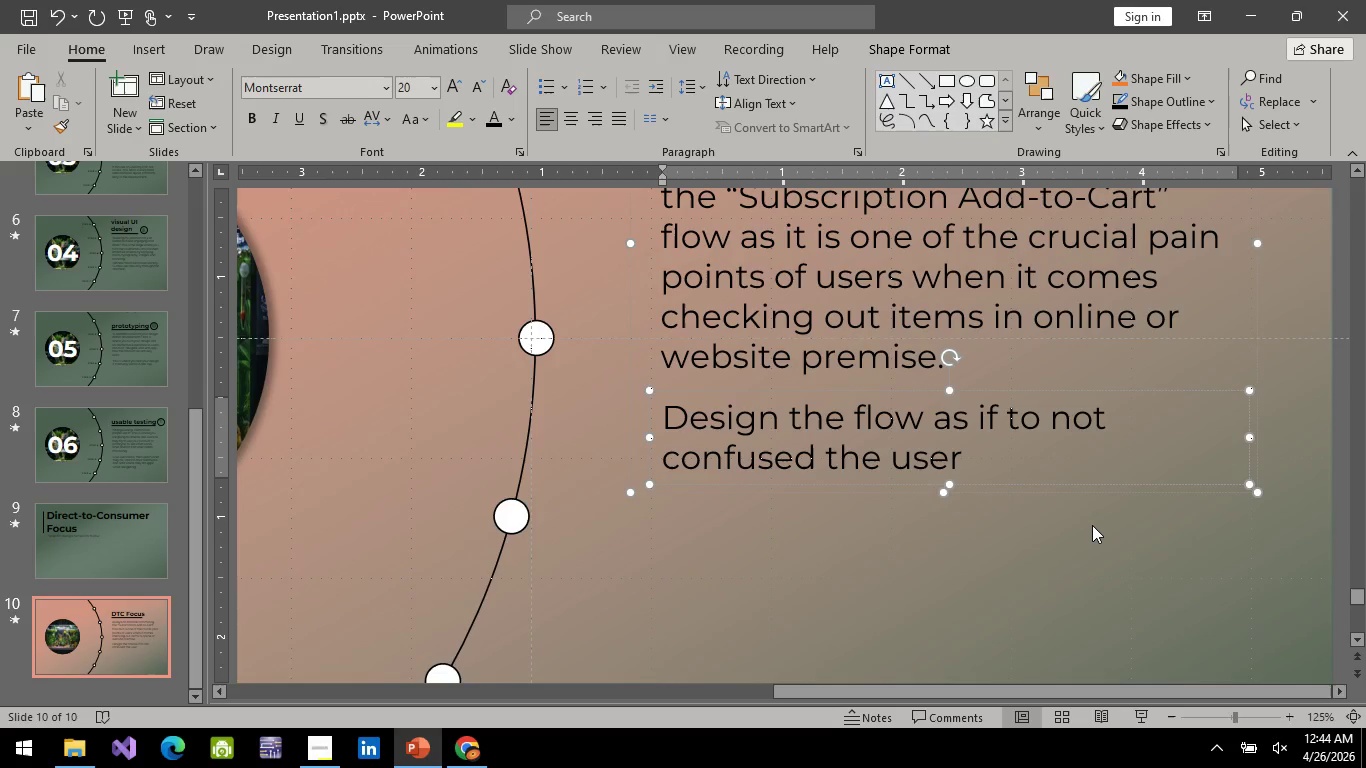 
wait(8.23)
 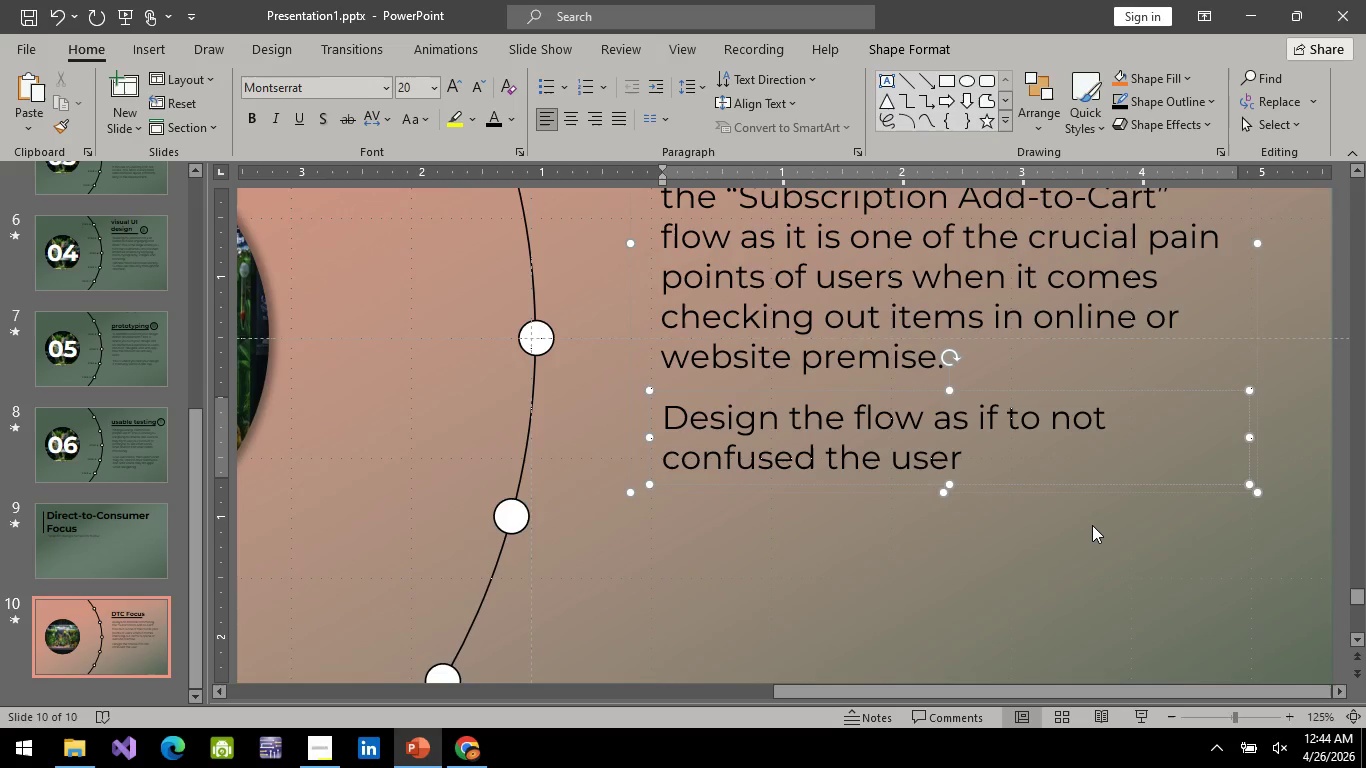 
hold_key(key=ArrowLeft, duration=0.8)
 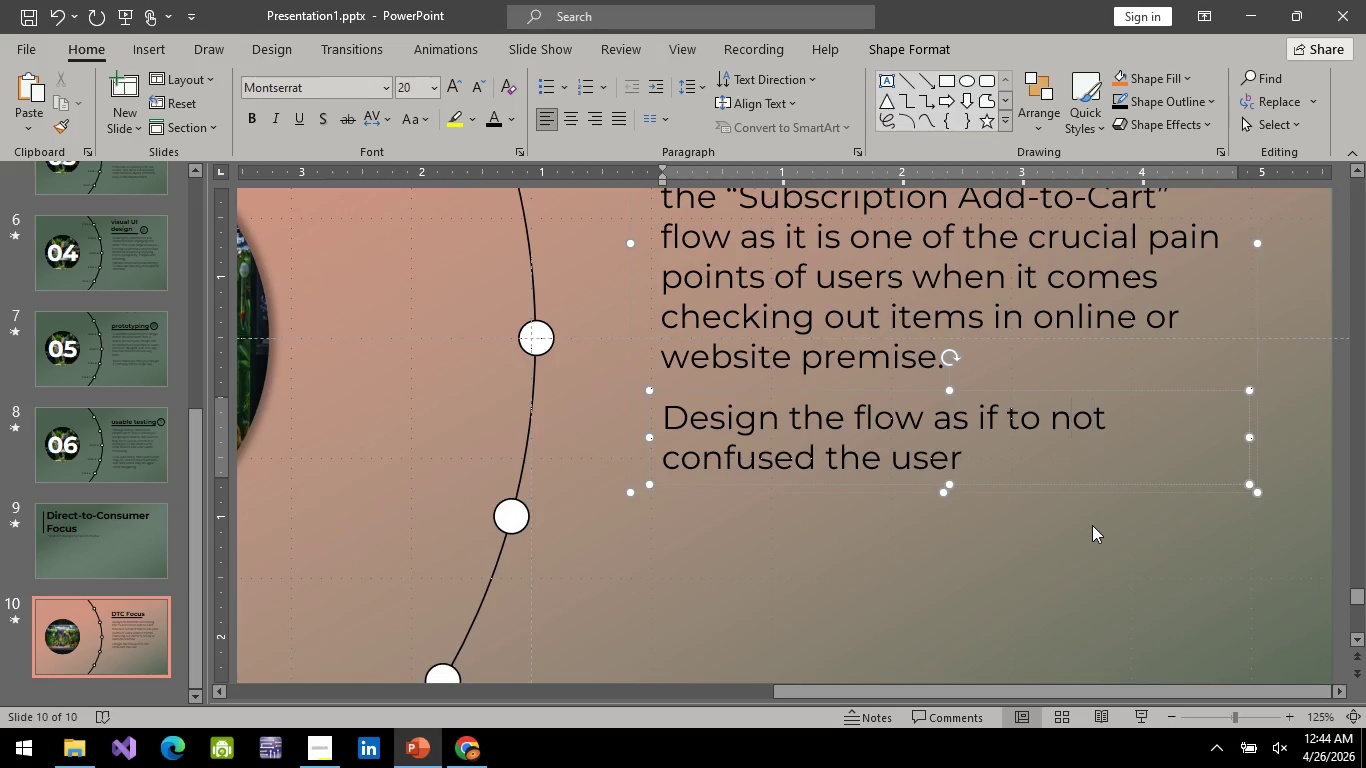 
key(ArrowLeft)
 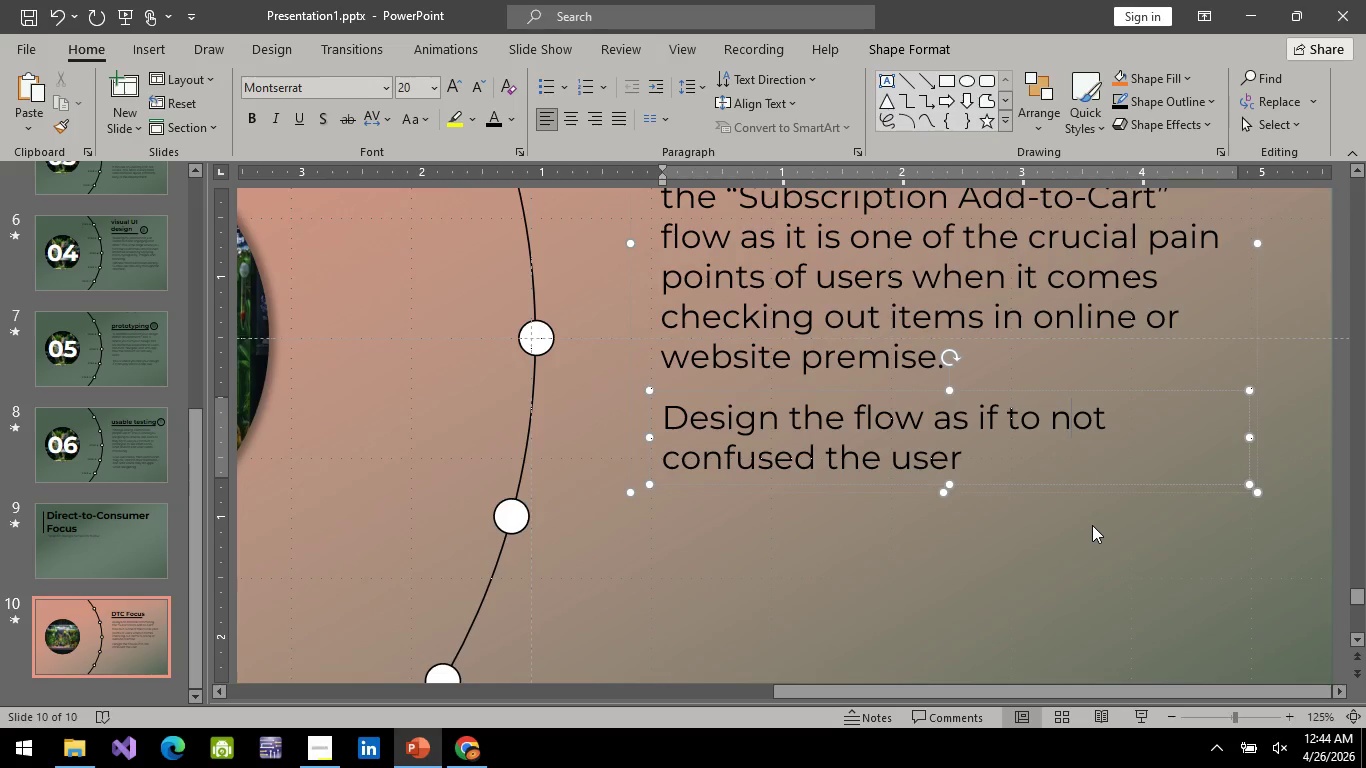 
key(ArrowRight)
 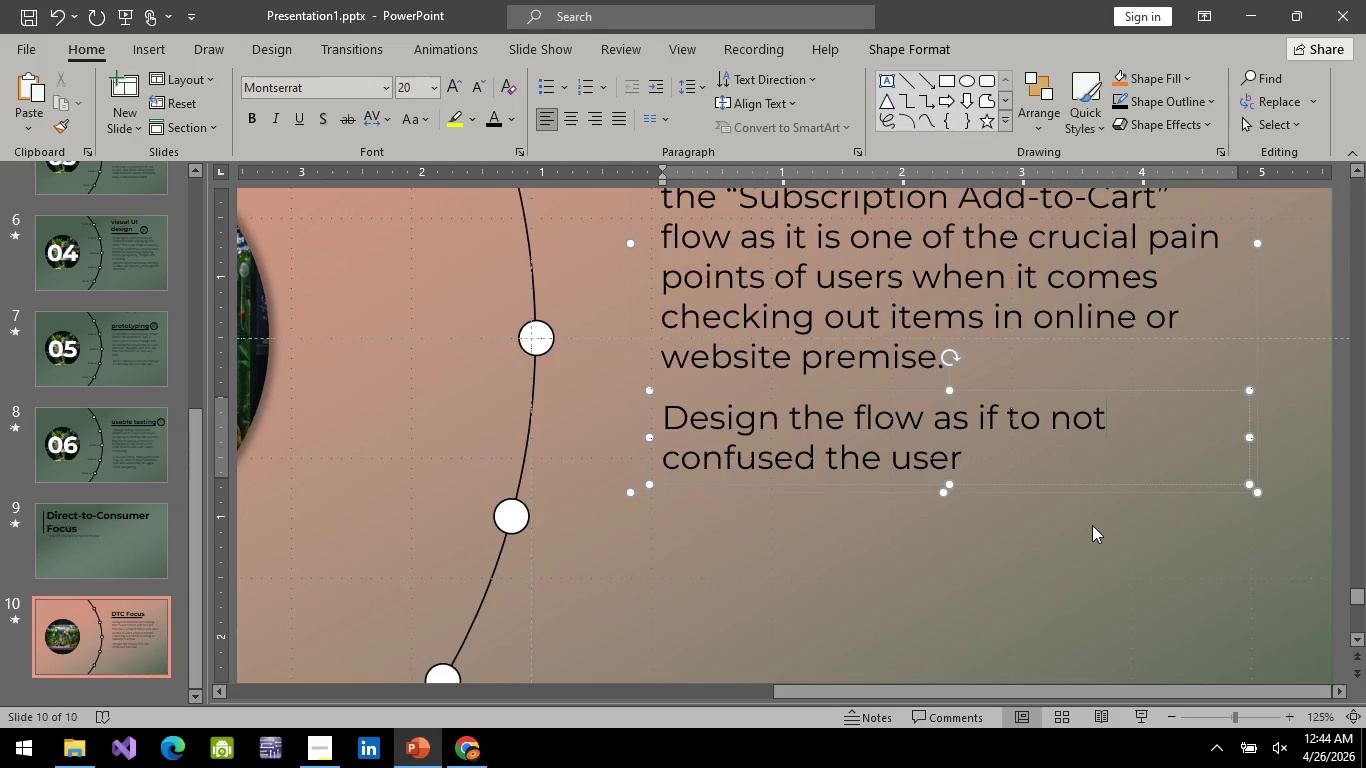 
key(ArrowRight)
 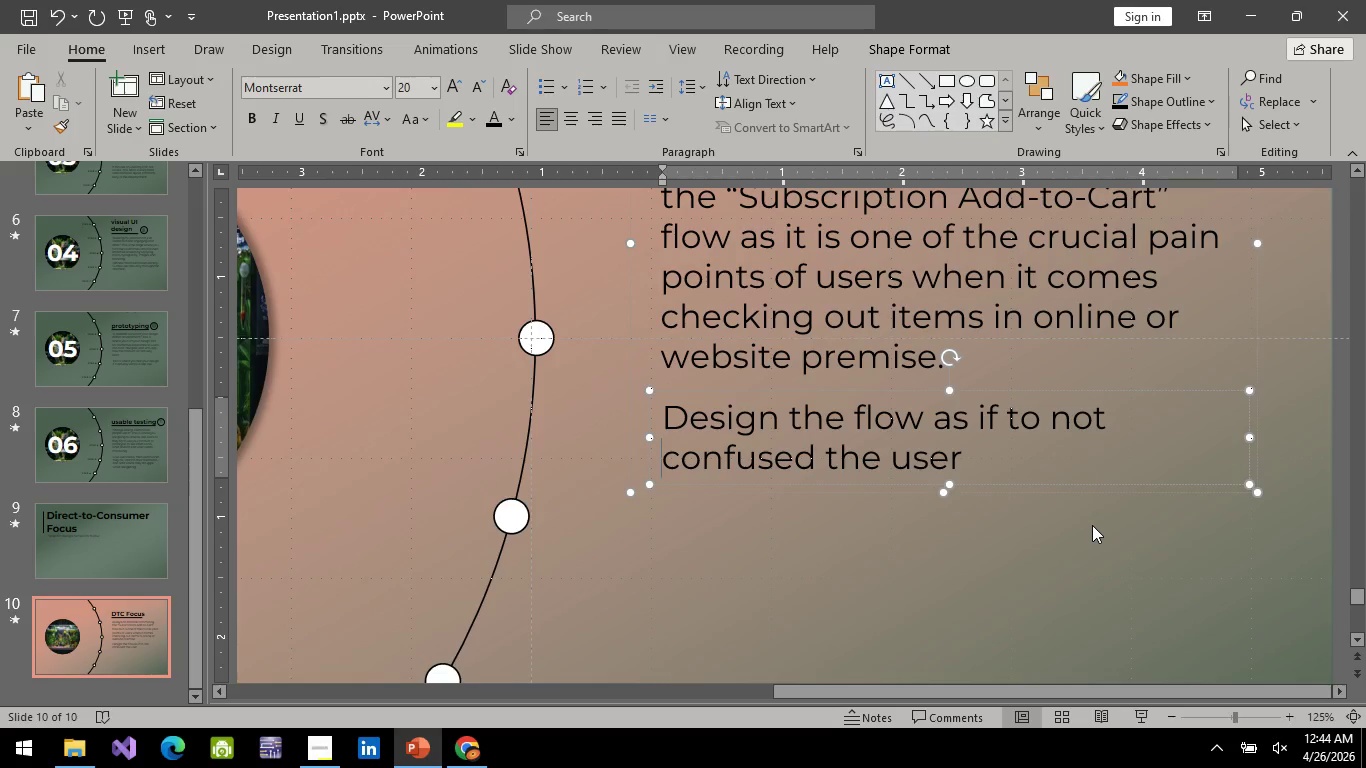 
key(ArrowRight)
 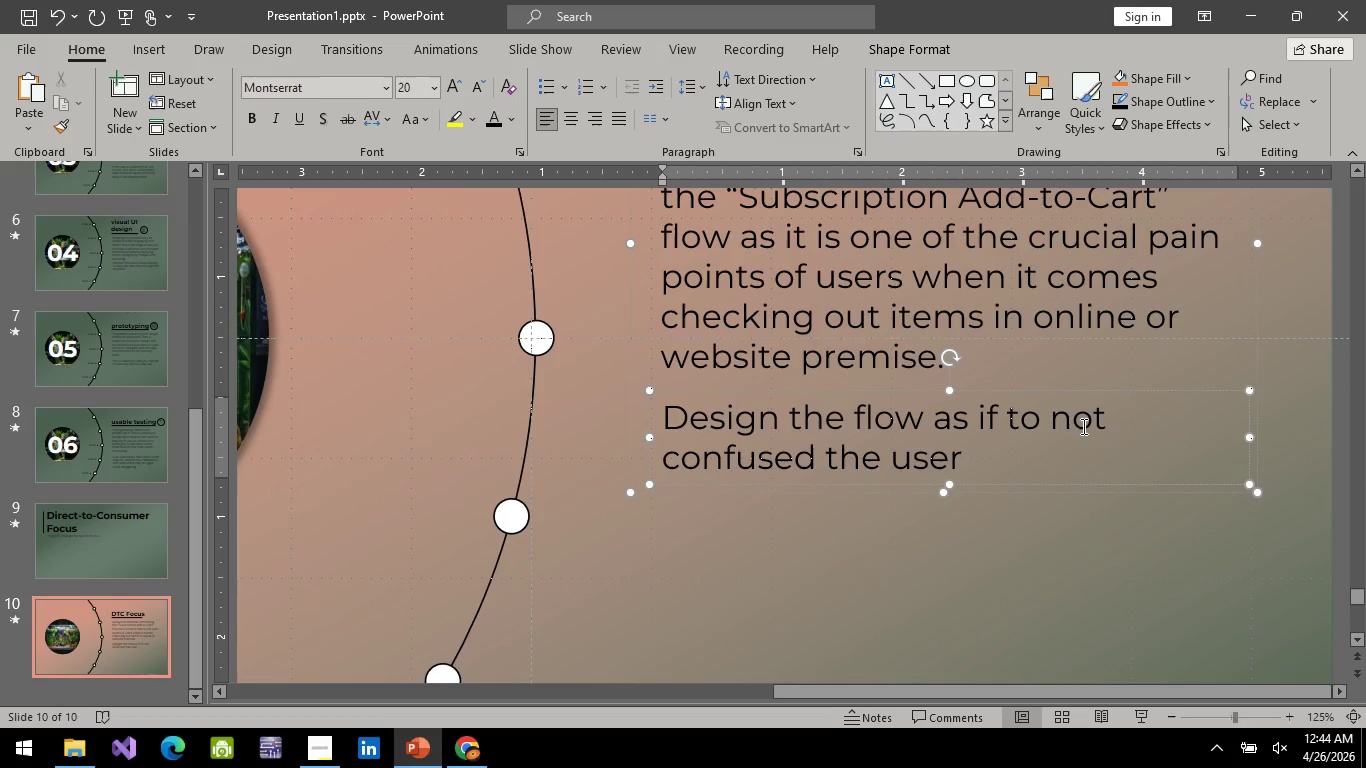 
left_click_drag(start_coordinate=[1100, 423], to_coordinate=[1101, 429])
 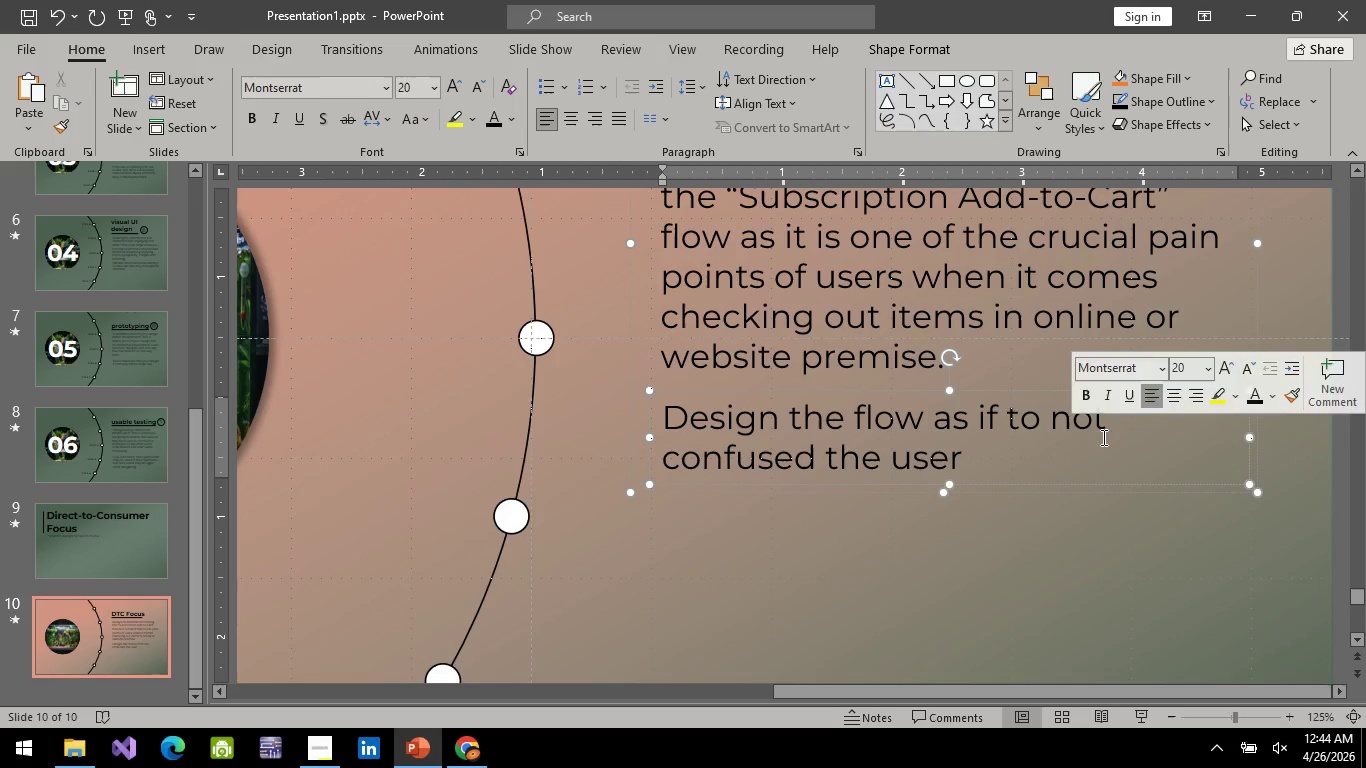 
left_click([1101, 438])
 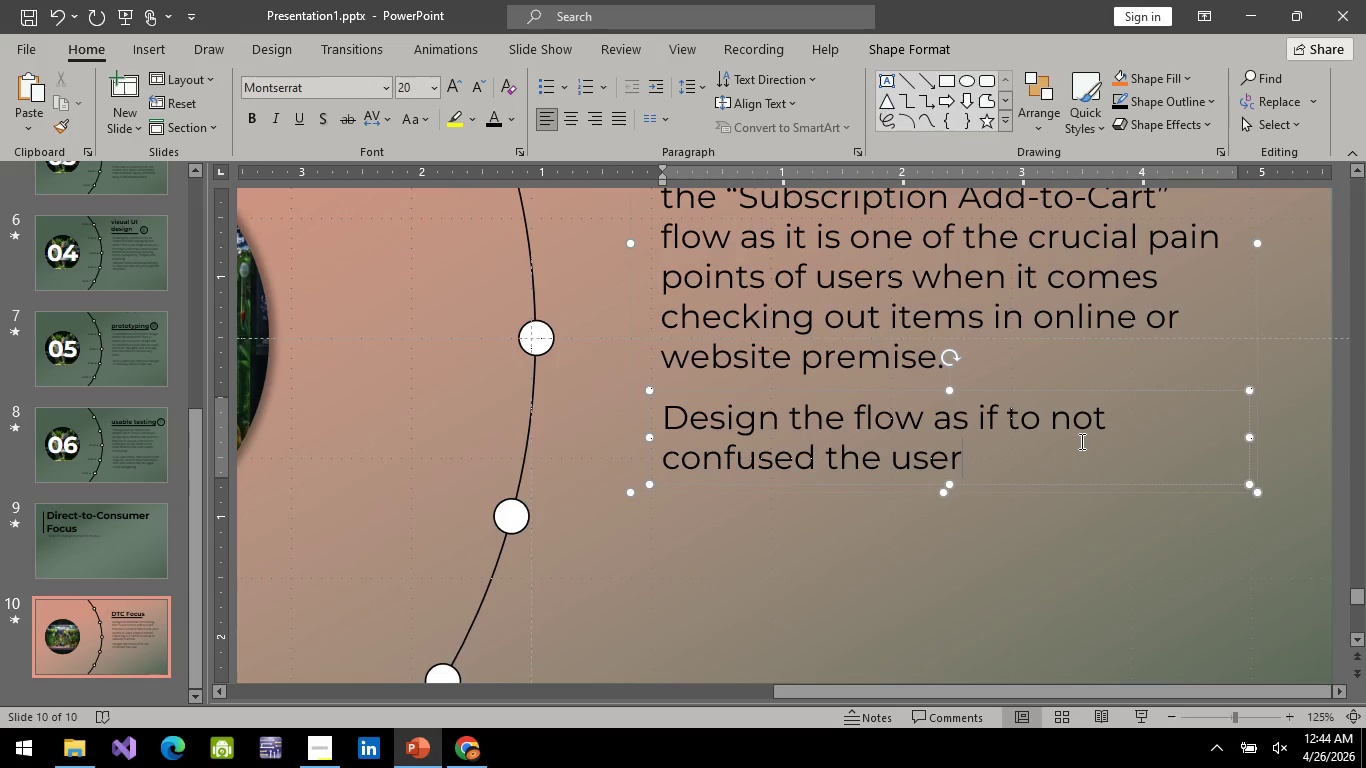 
left_click([1080, 441])
 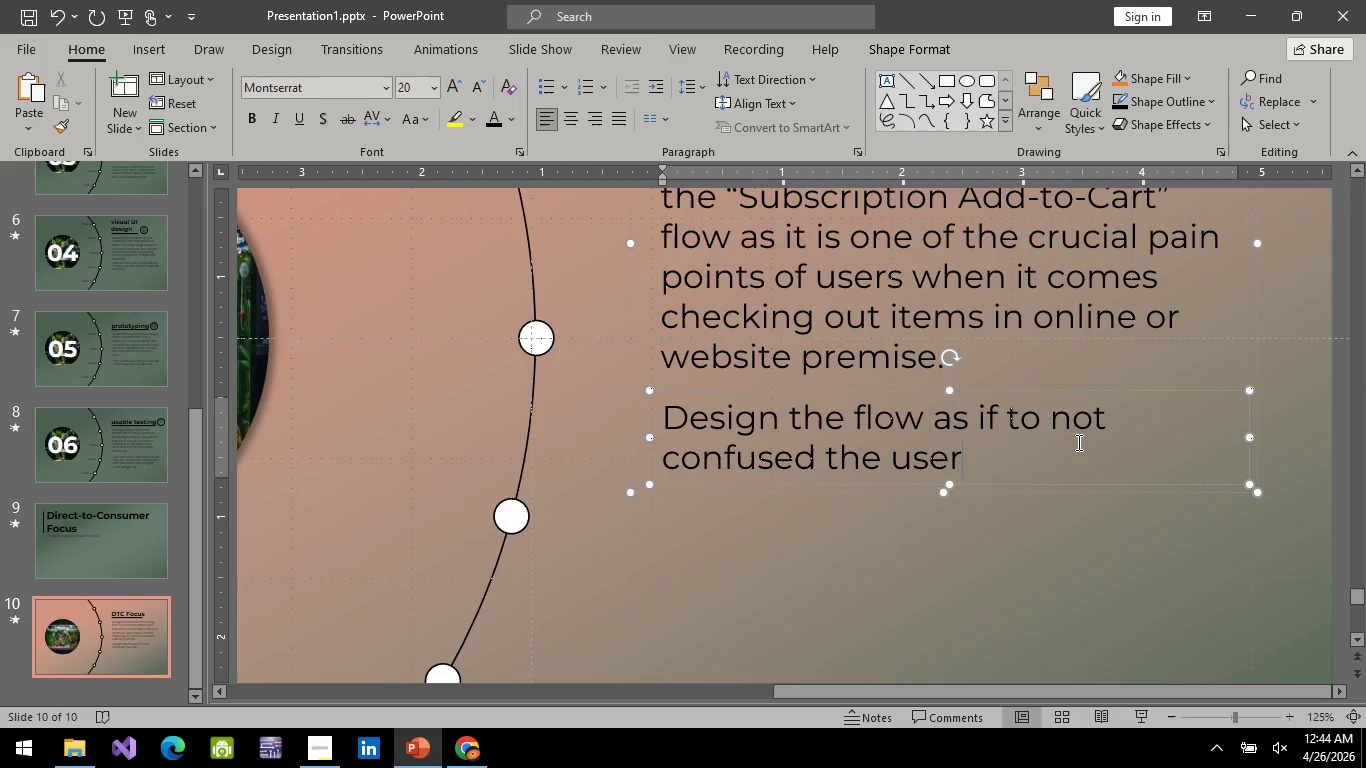 
key(ArrowRight)
 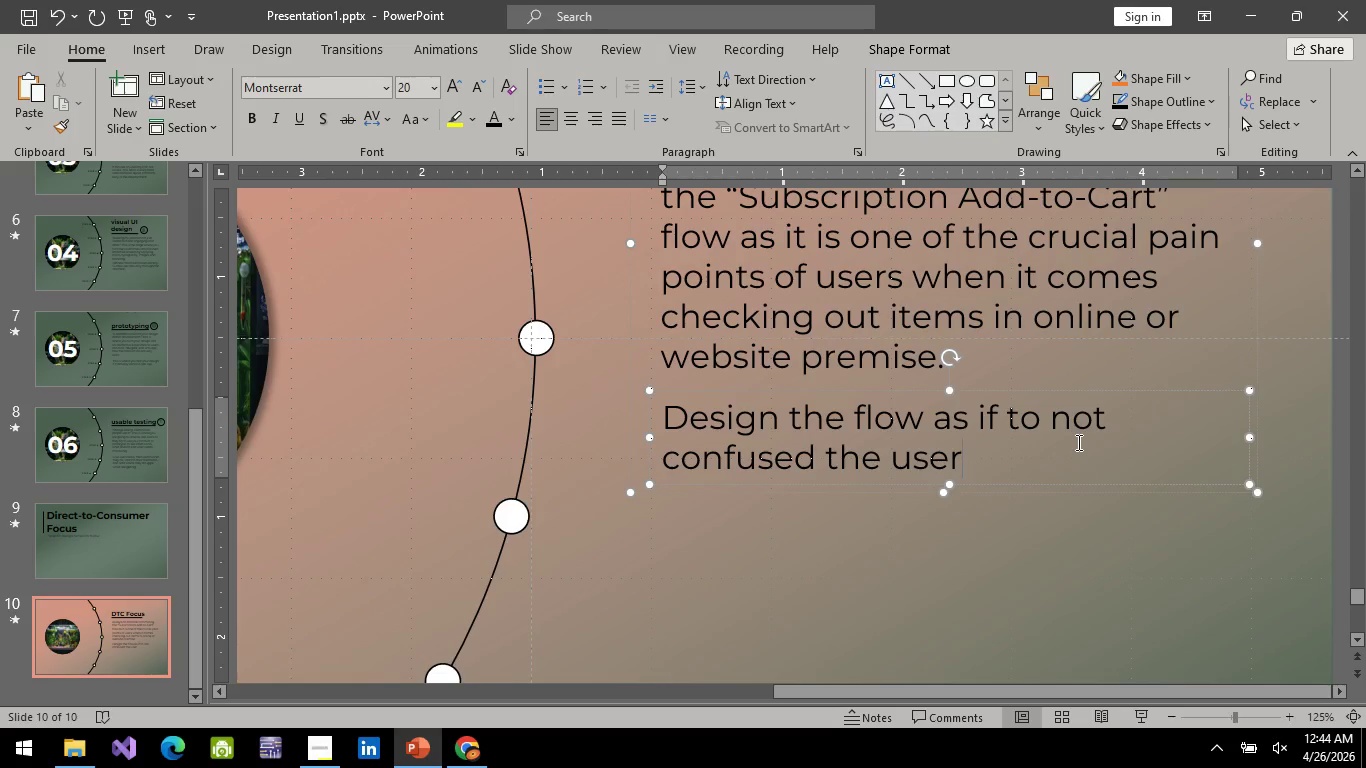 
key(ArrowRight)
 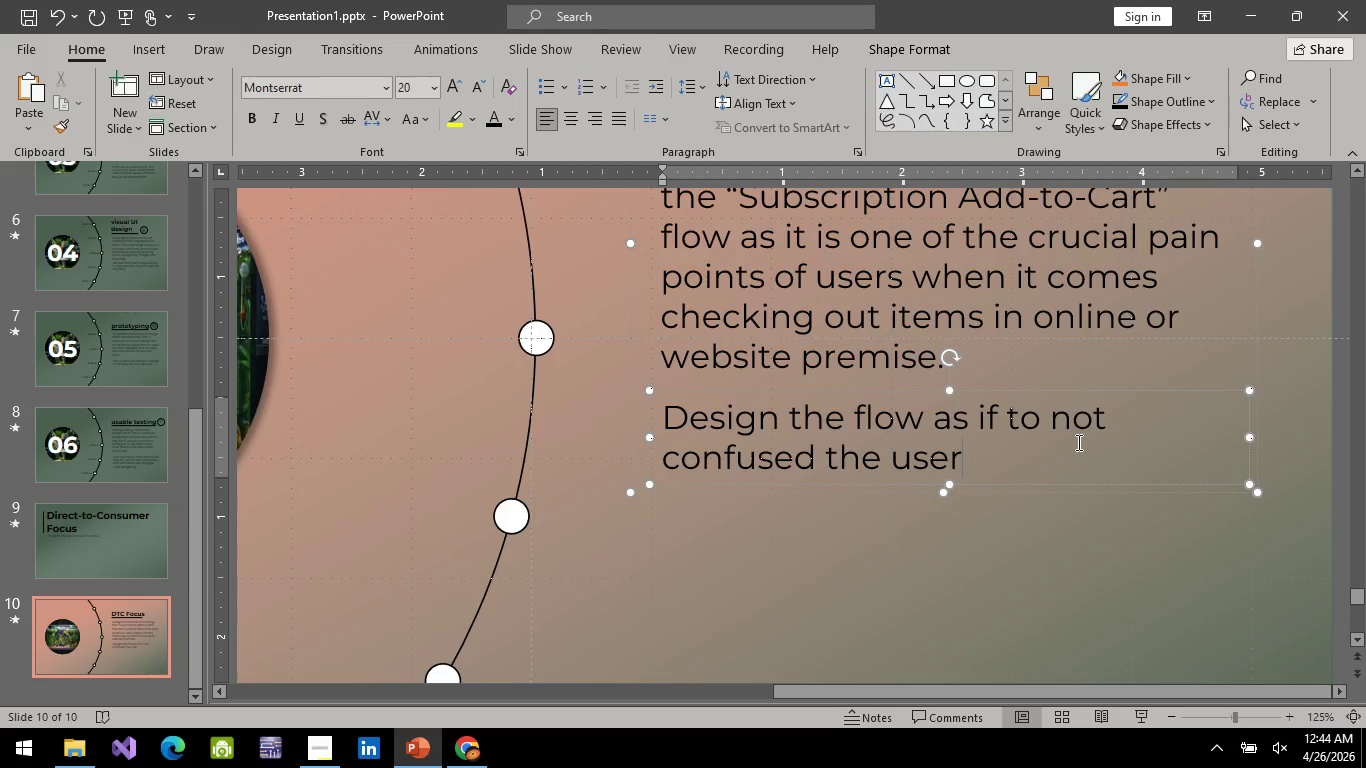 
key(ArrowRight)
 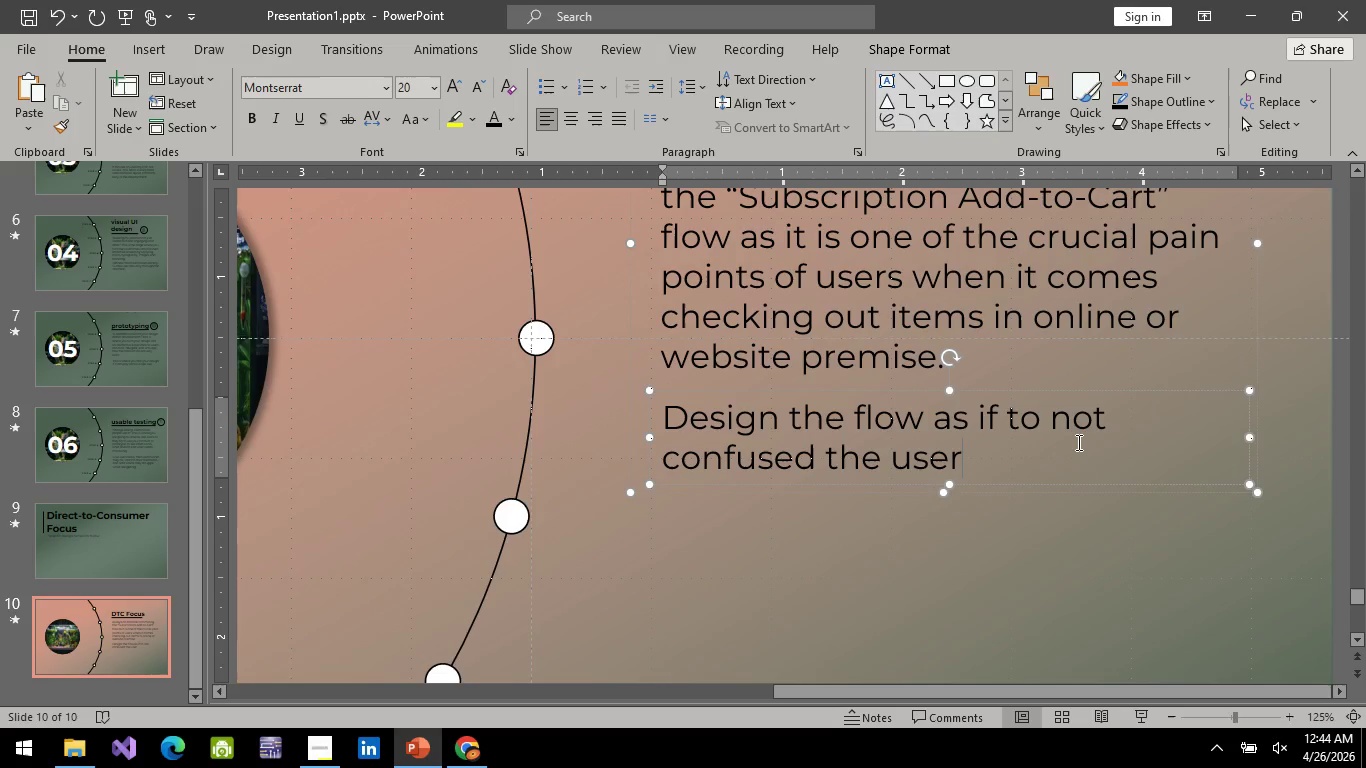 
key(ArrowUp)
 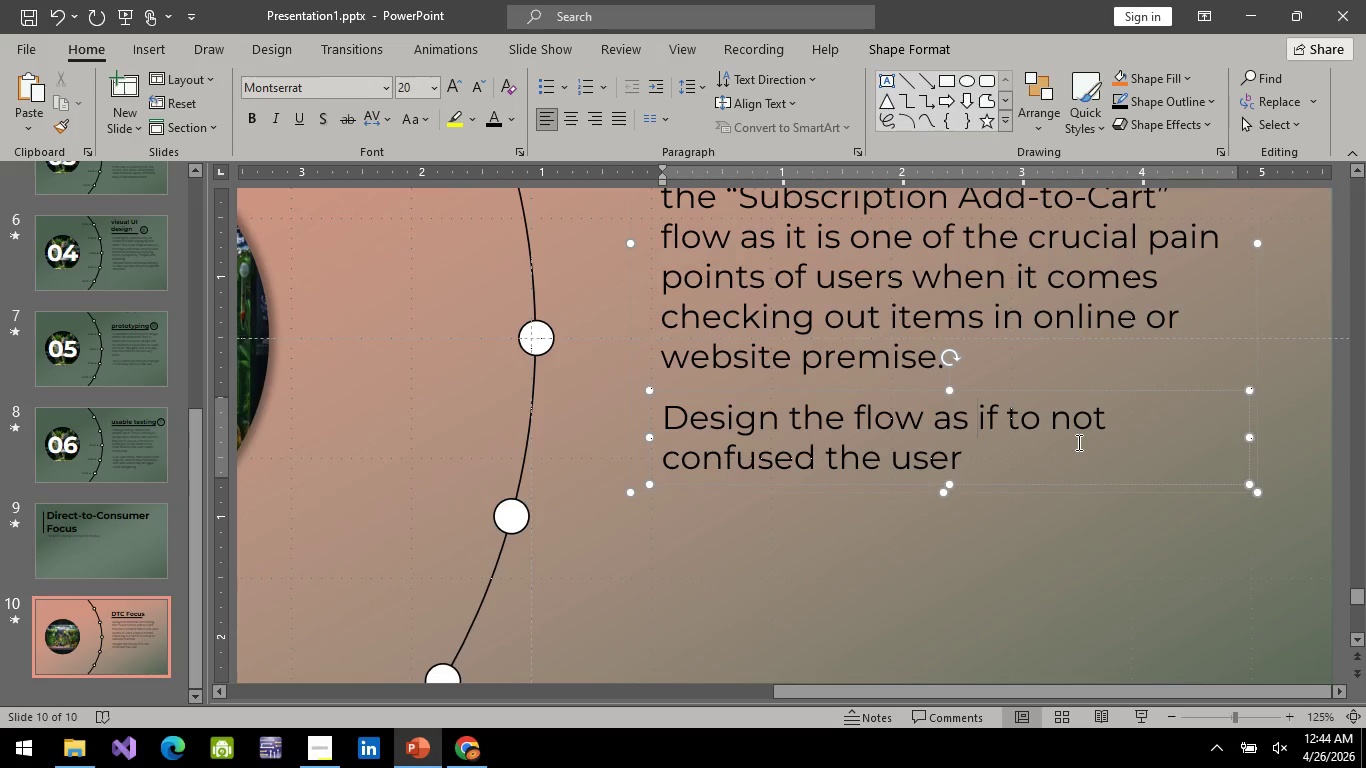 
key(ArrowRight)
 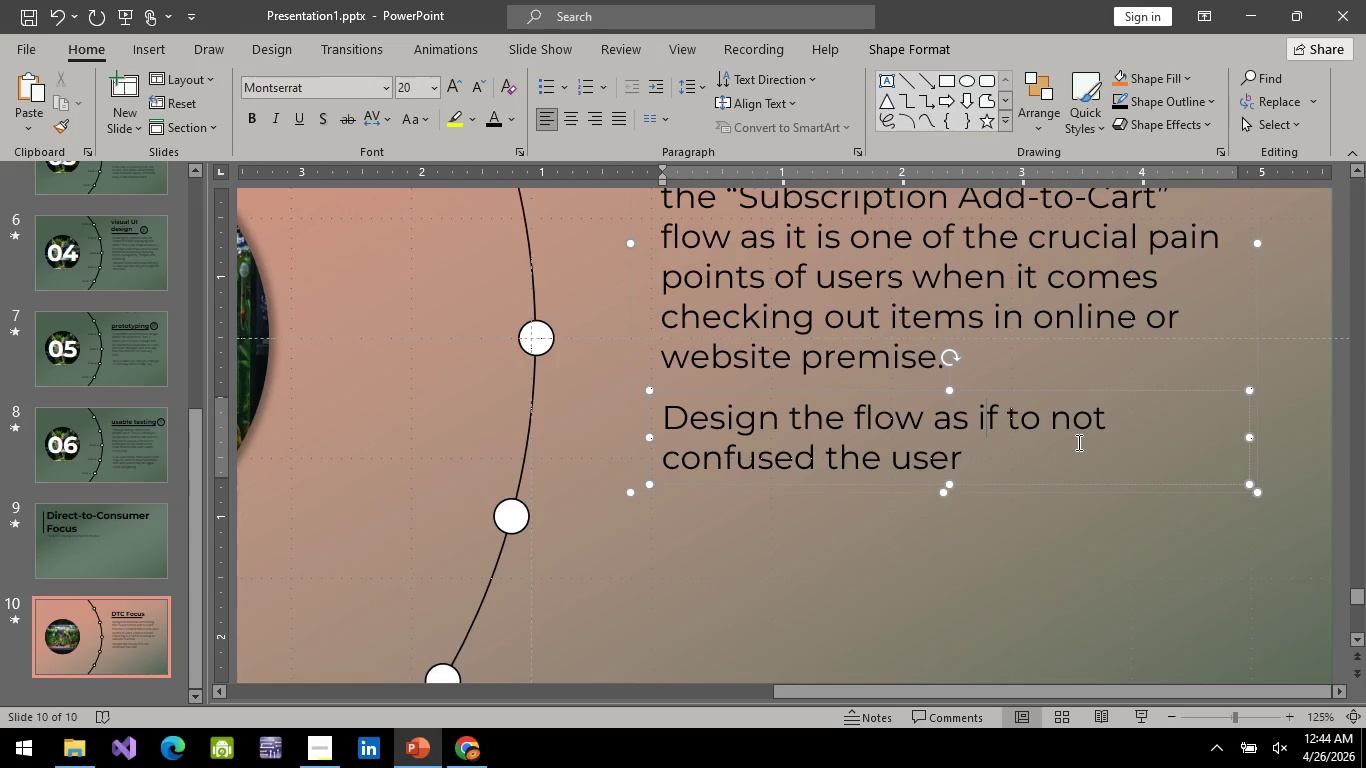 
key(ArrowRight)
 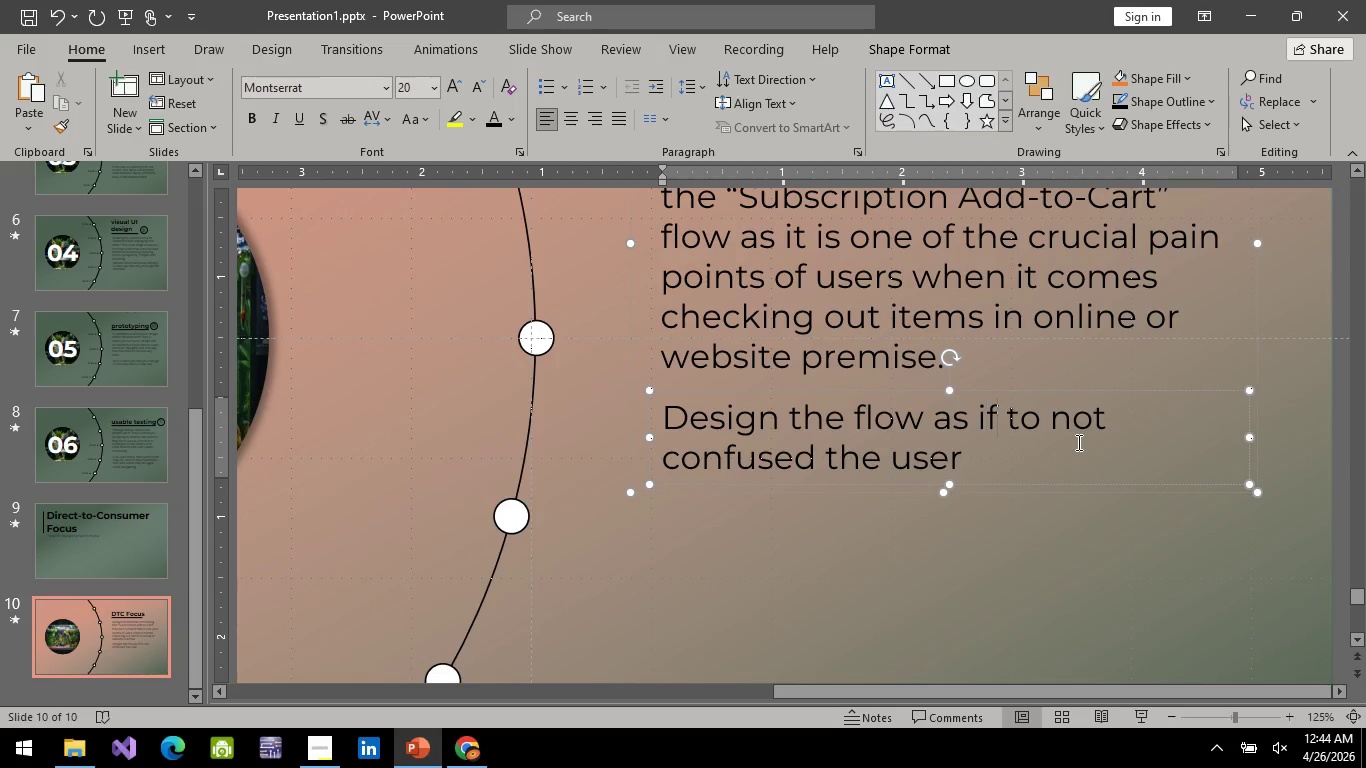 
hold_key(key=ArrowRight, duration=0.44)
 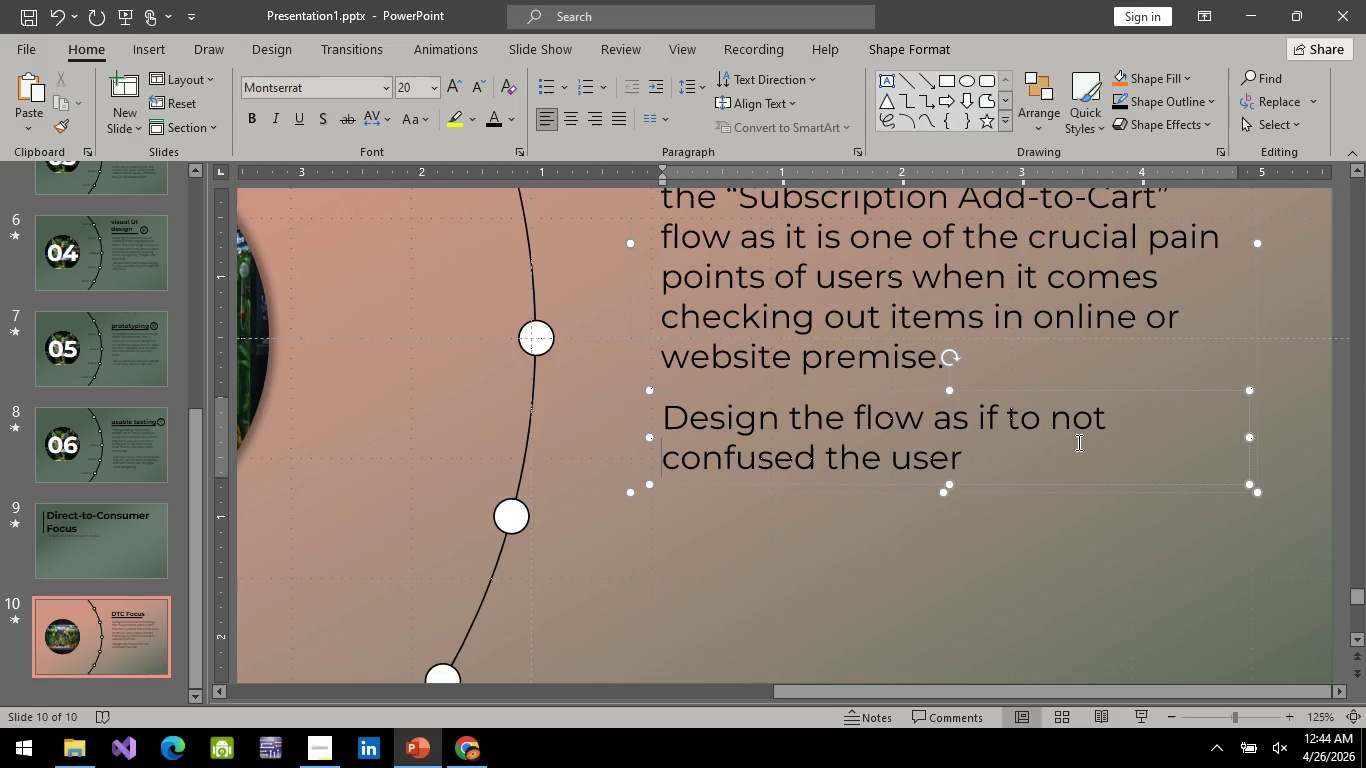 
key(ArrowRight)
 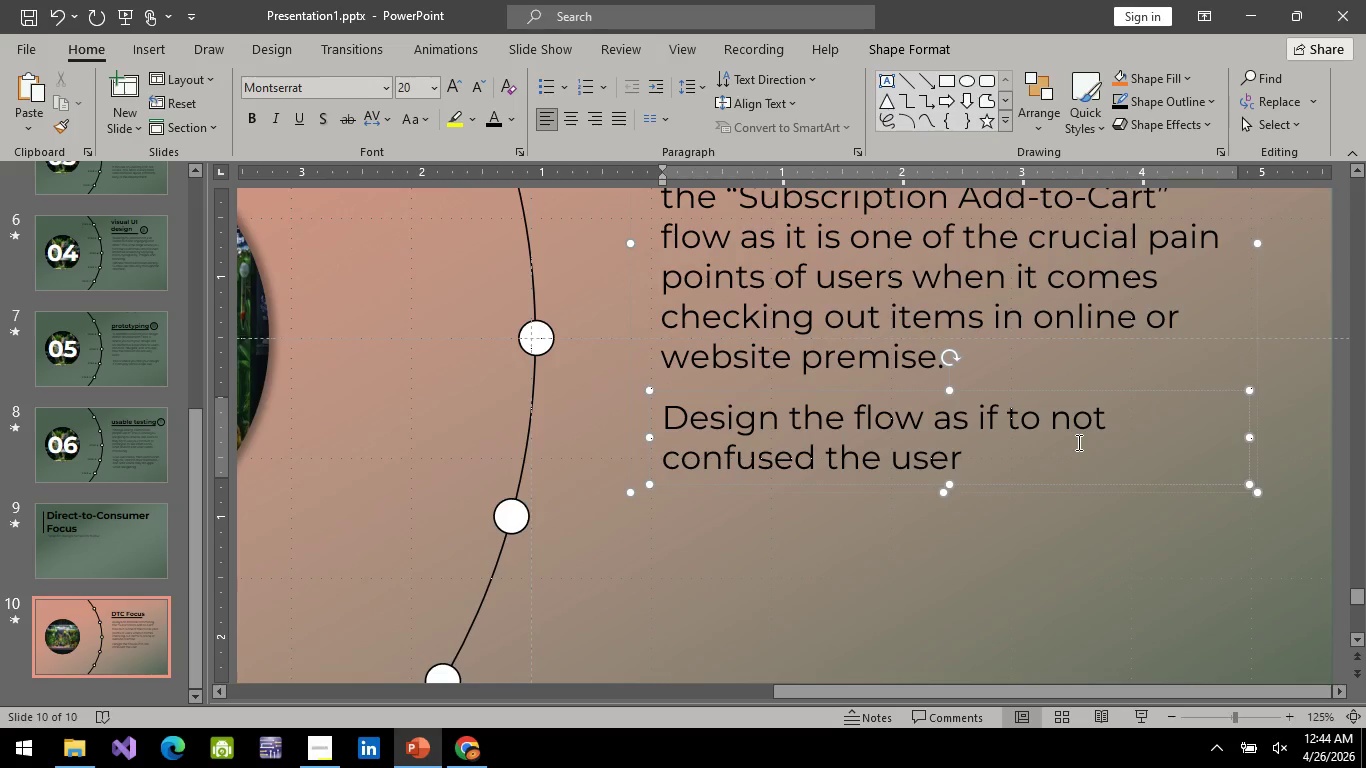 
key(Backspace)
key(Backspace)
key(Backspace)
key(Backspace)
key(Backspace)
key(Backspace)
type(in a way that it doues )
key(Backspace)
key(Backspace)
key(Backspace)
key(Backspace)
type(es )
 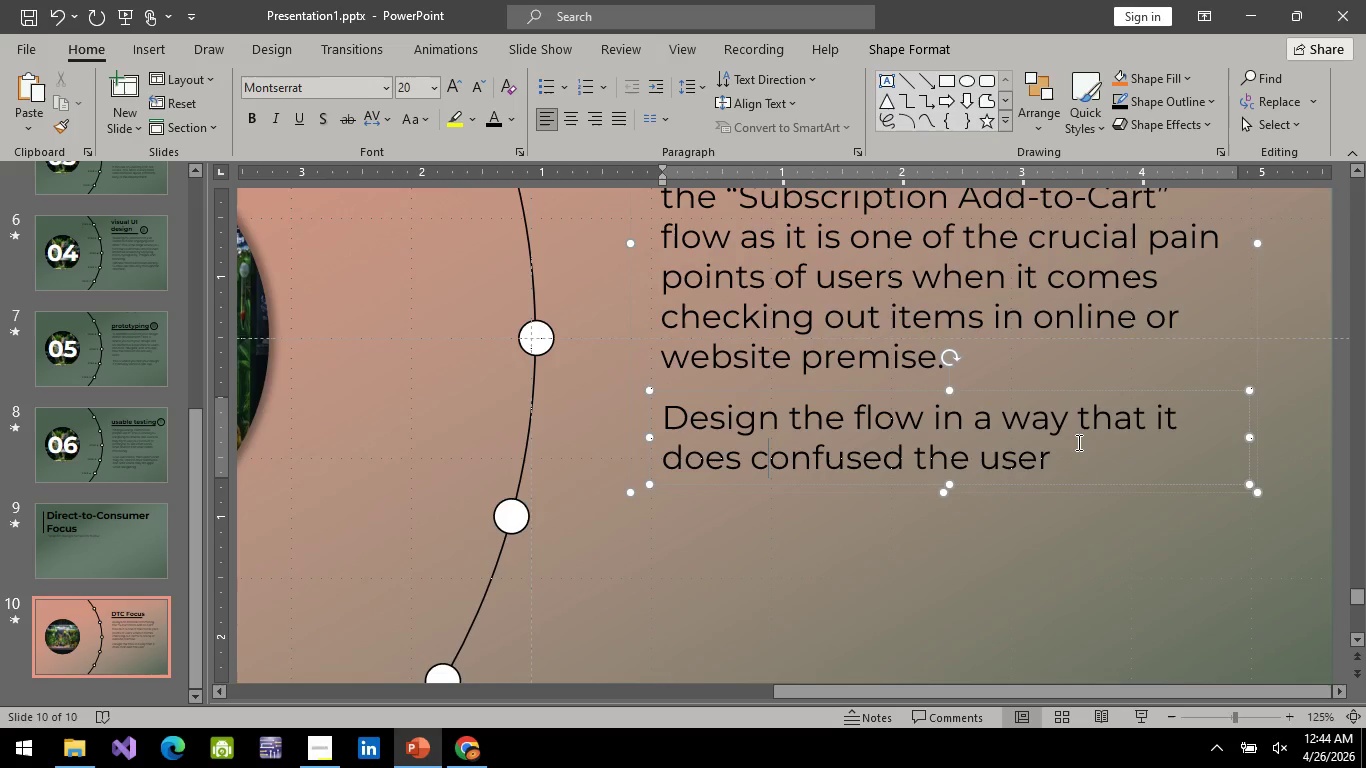 
key(ArrowRight)
 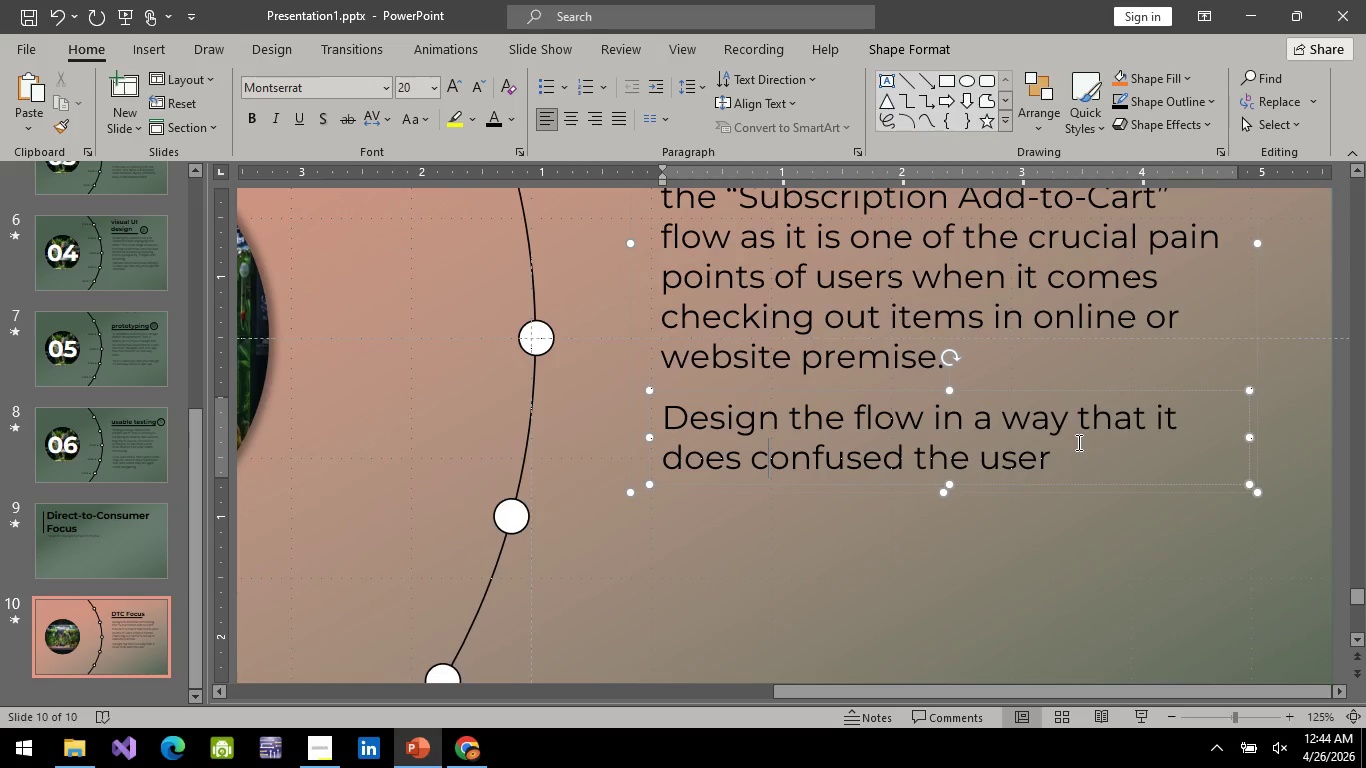 
key(ArrowLeft)
 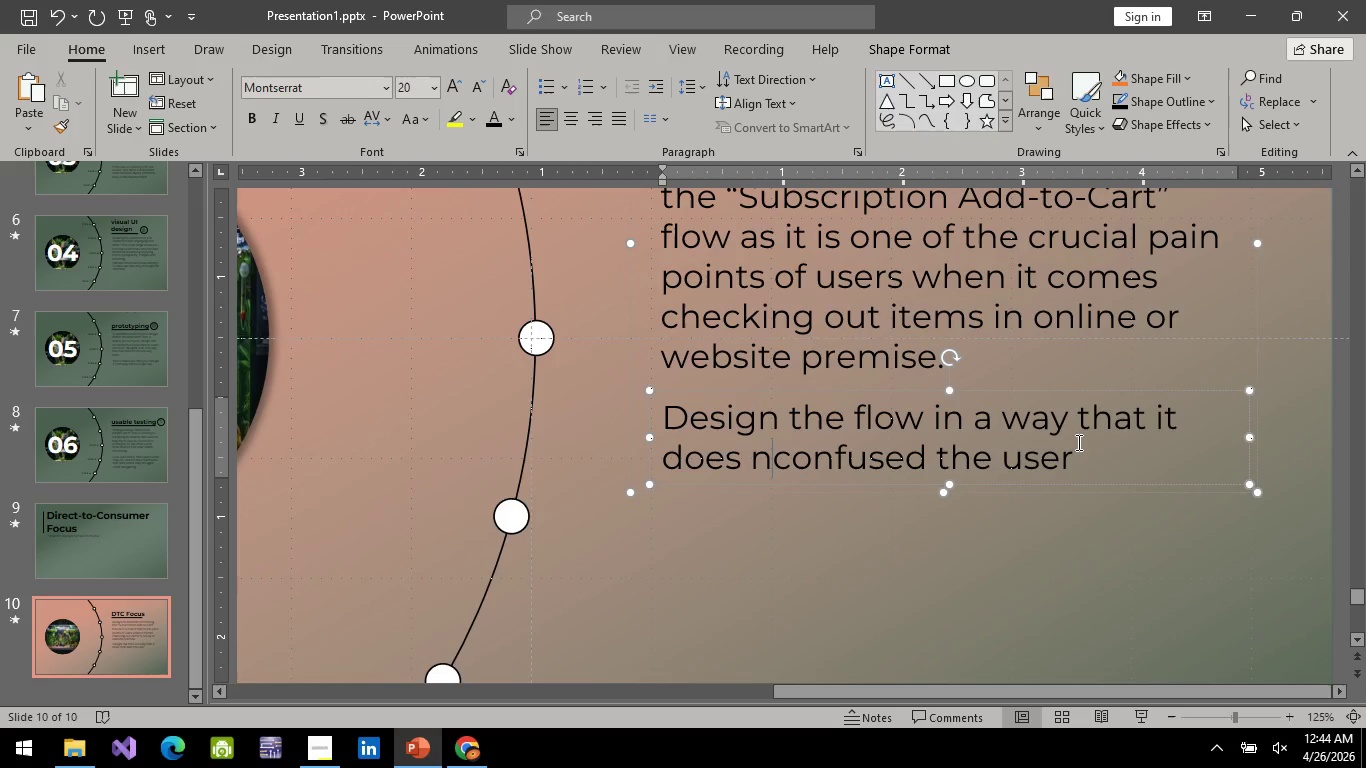 
type(not )
 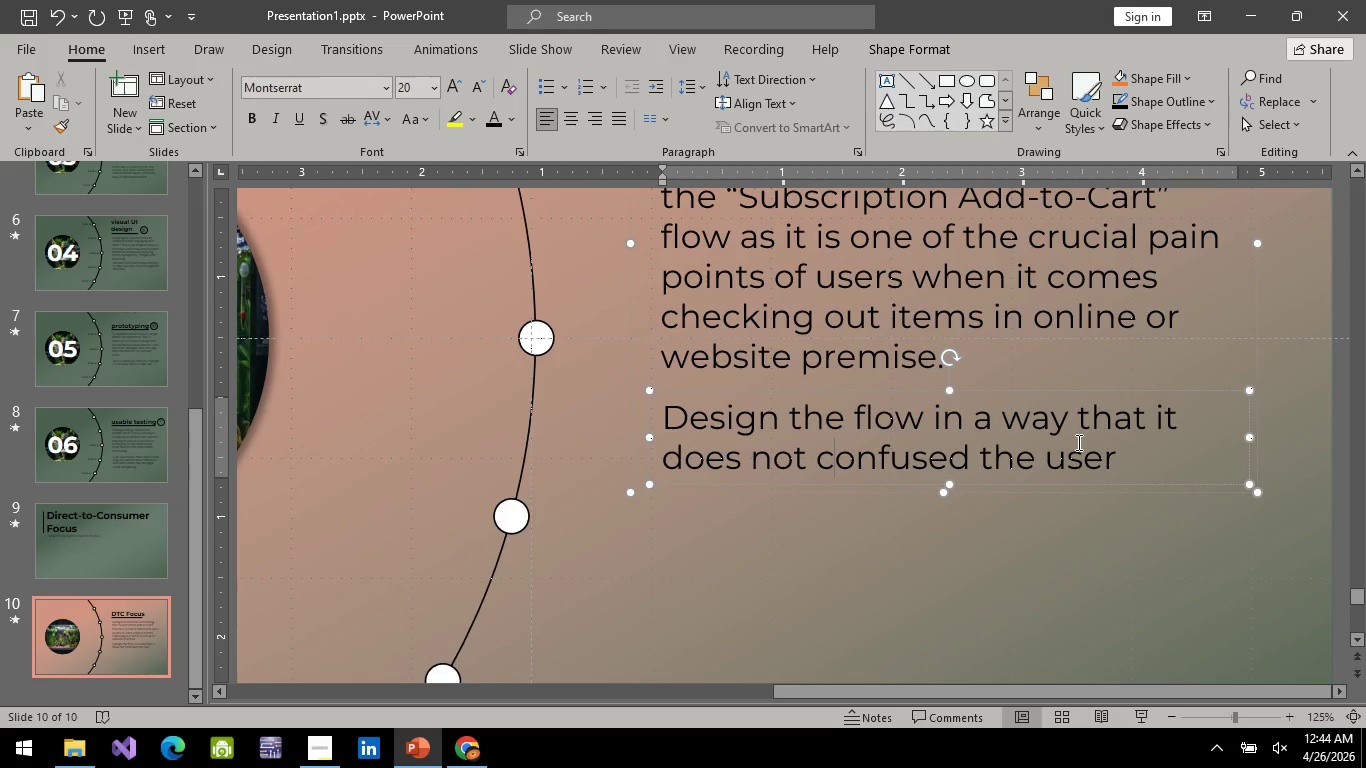 
hold_key(key=ArrowRight, duration=0.39)
 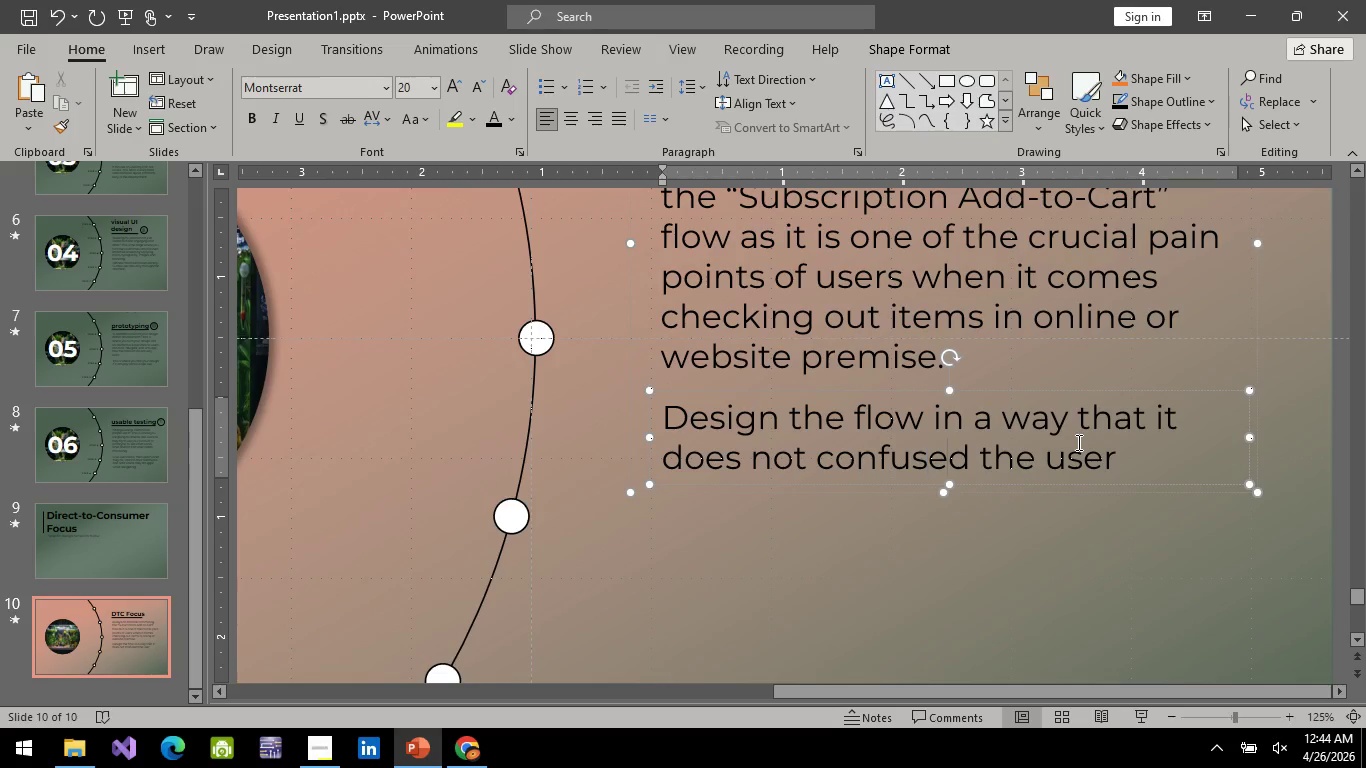 
key(ArrowRight)
 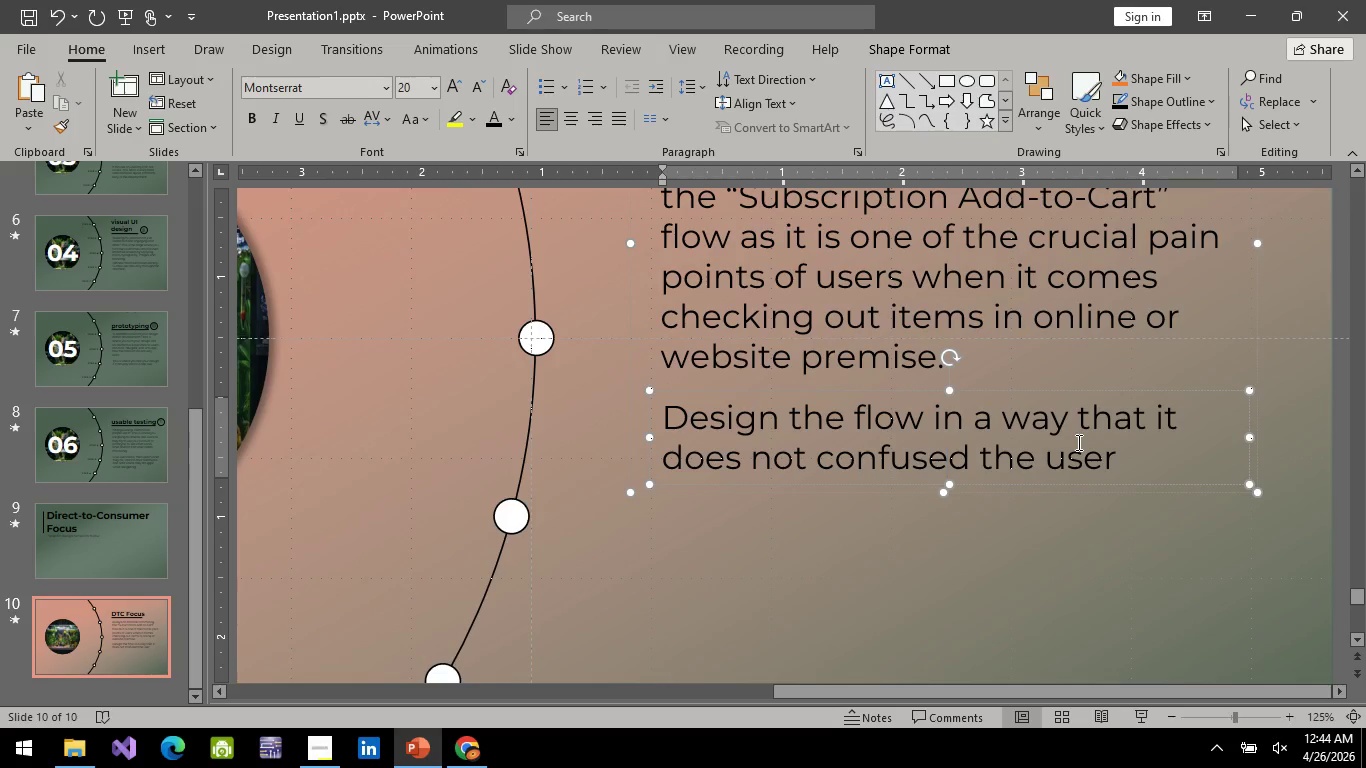 
key(ArrowRight)
 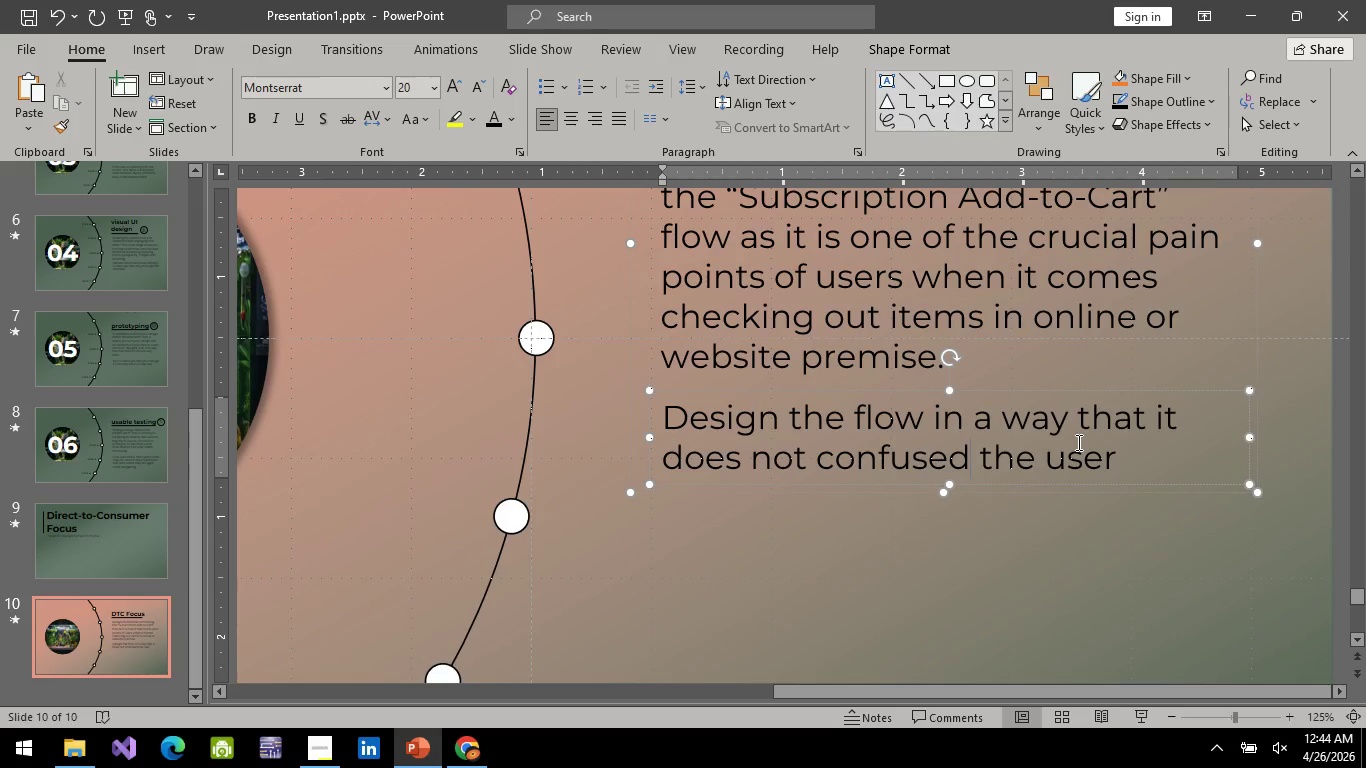 
key(ArrowRight)
 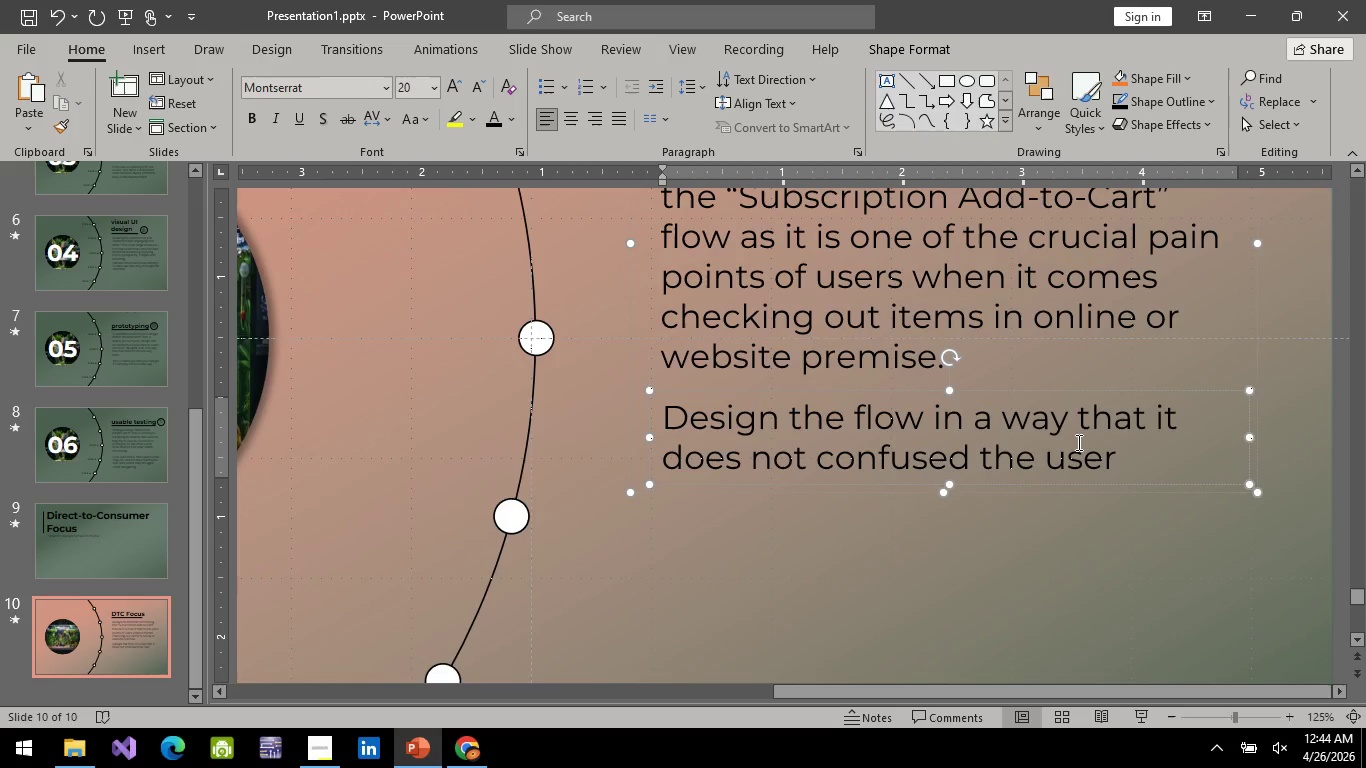 
key(ArrowLeft)
 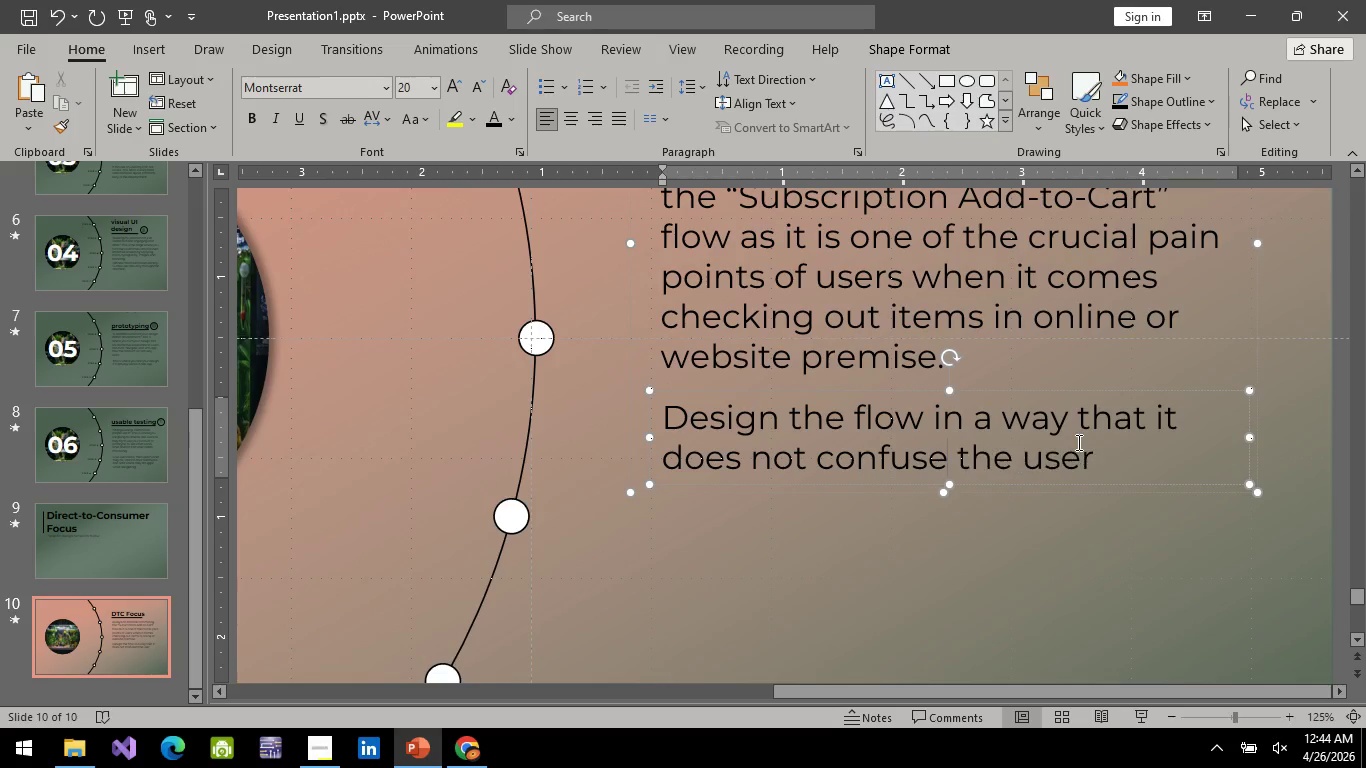 
key(Backspace)
 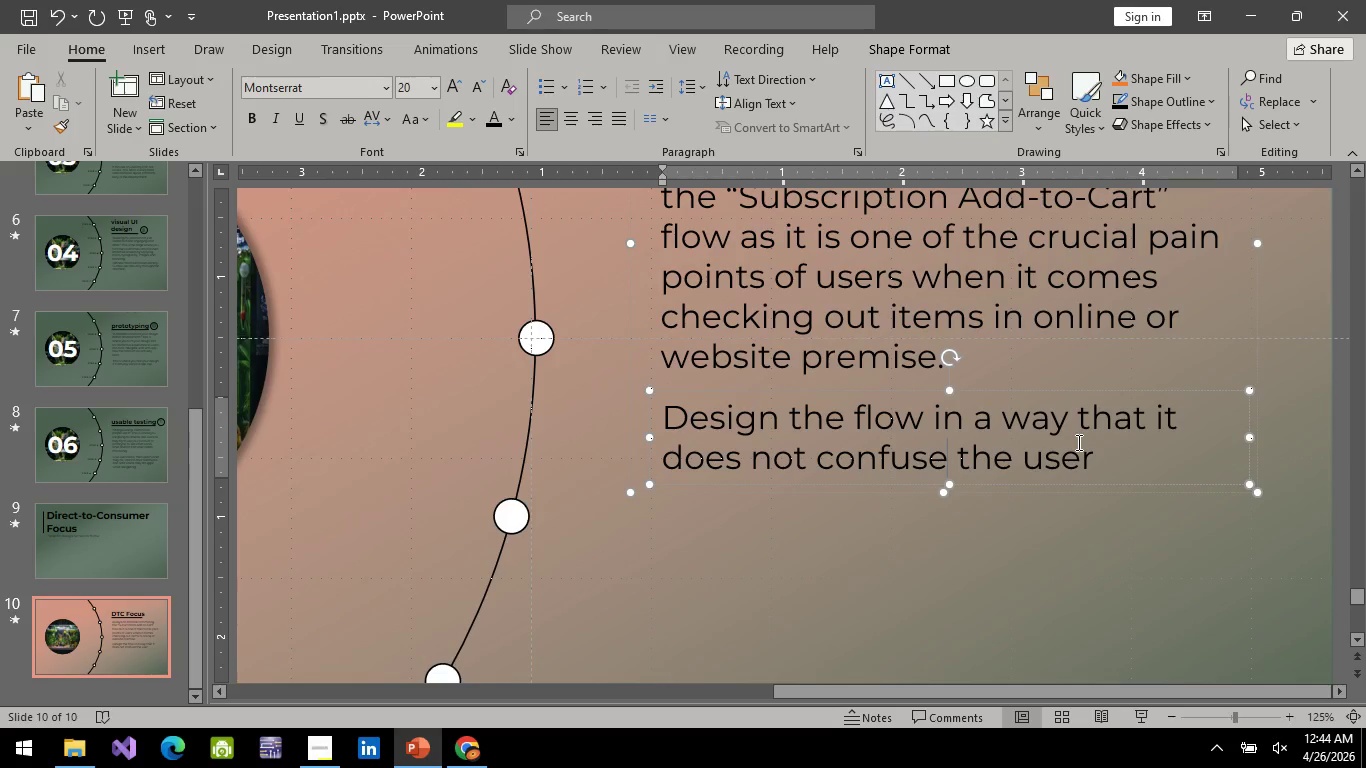 
hold_key(key=ArrowRight, duration=0.47)
 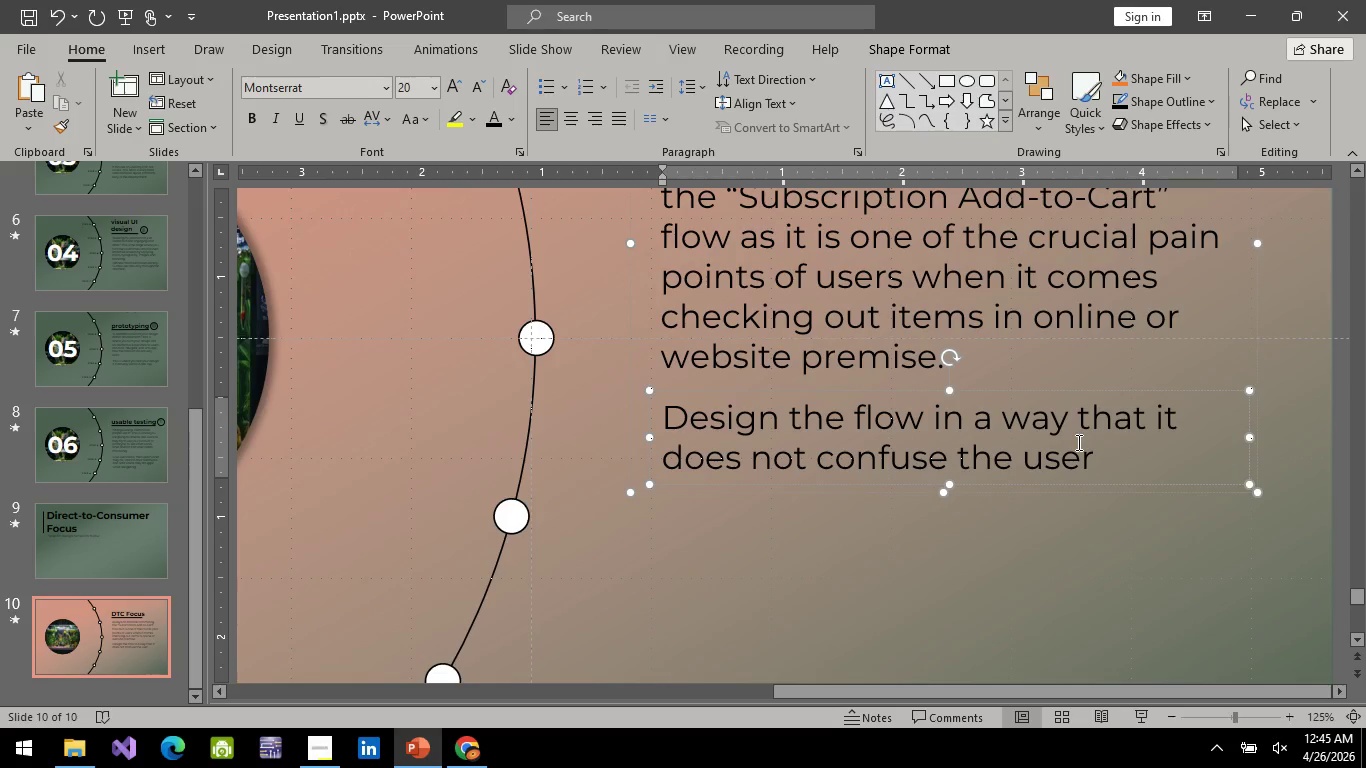 
hold_key(key=ArrowRight, duration=1.0)
 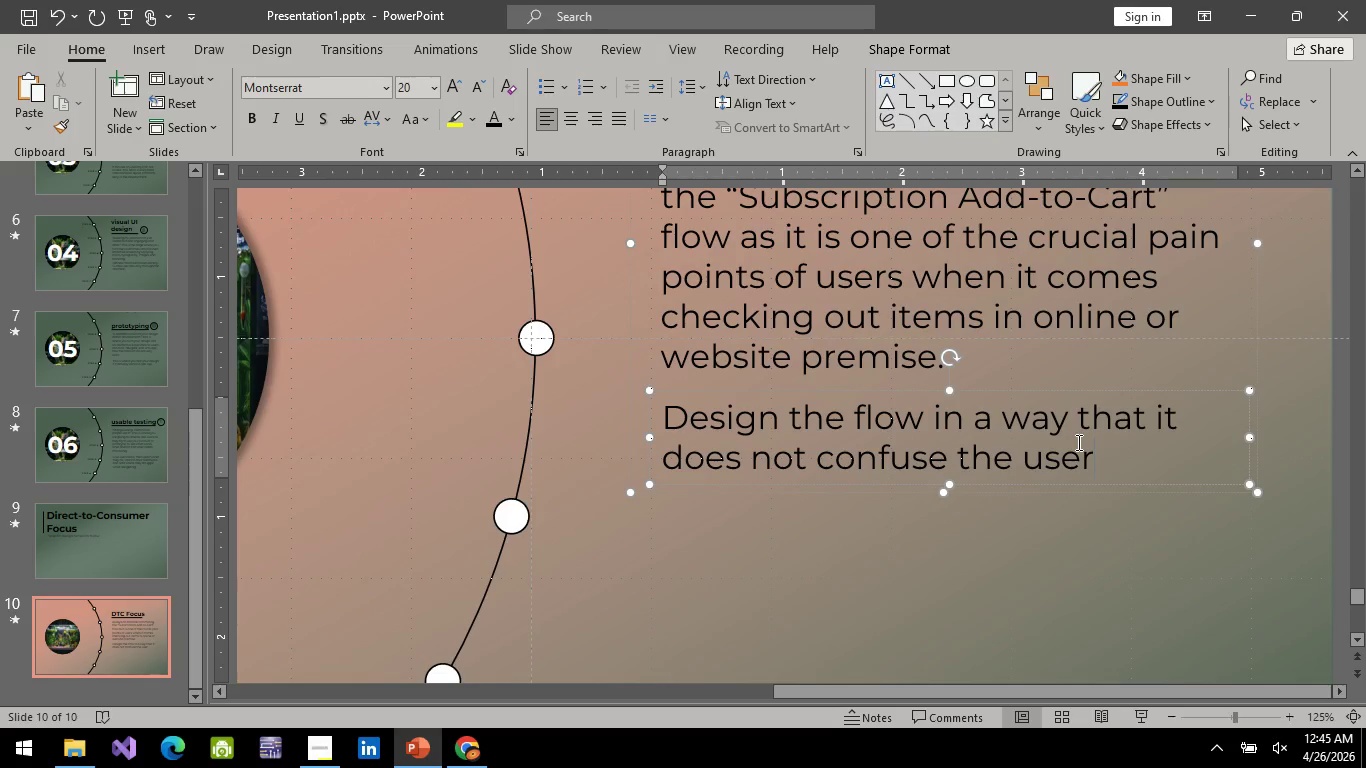 
type( o)
key(Backspace)
key(Backspace)
type(o)
key(Backspace)
key(Backspace)
type(r or )
 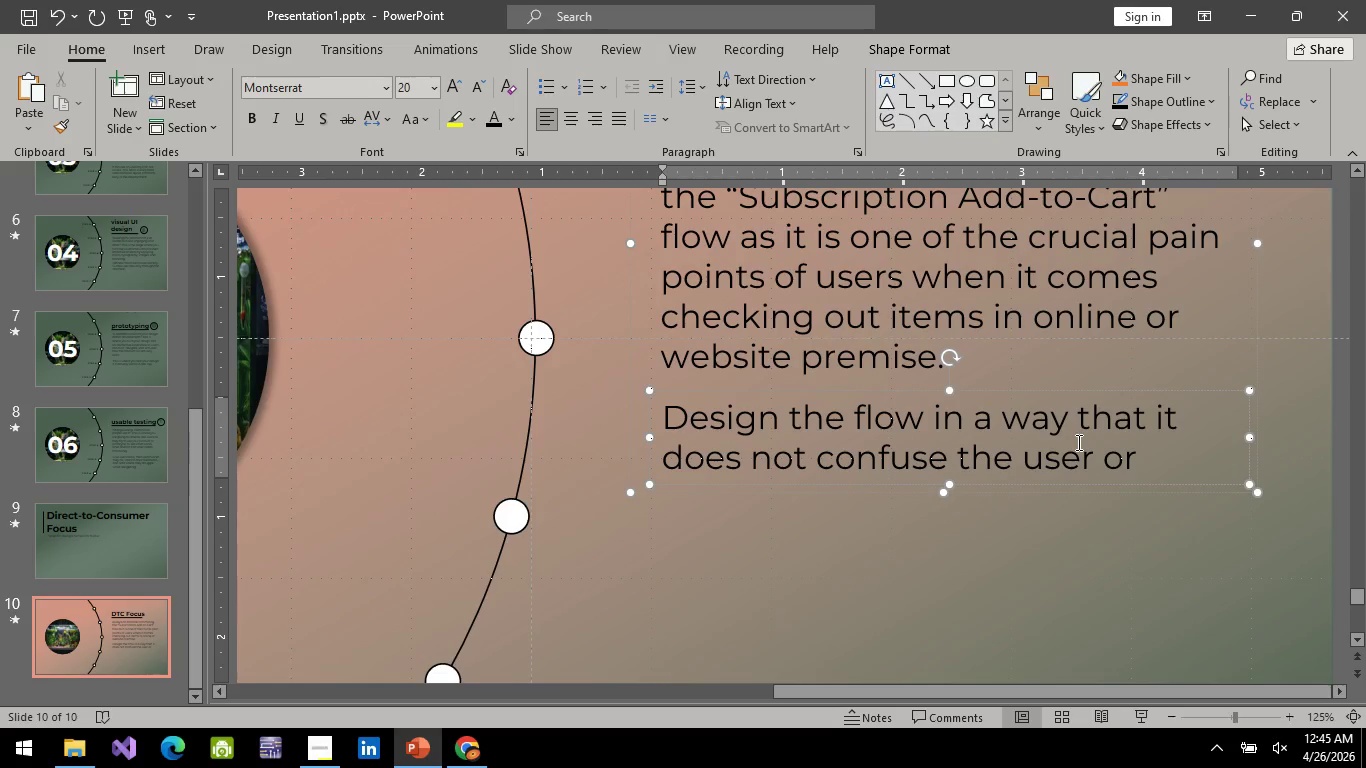 
wait(18.53)
 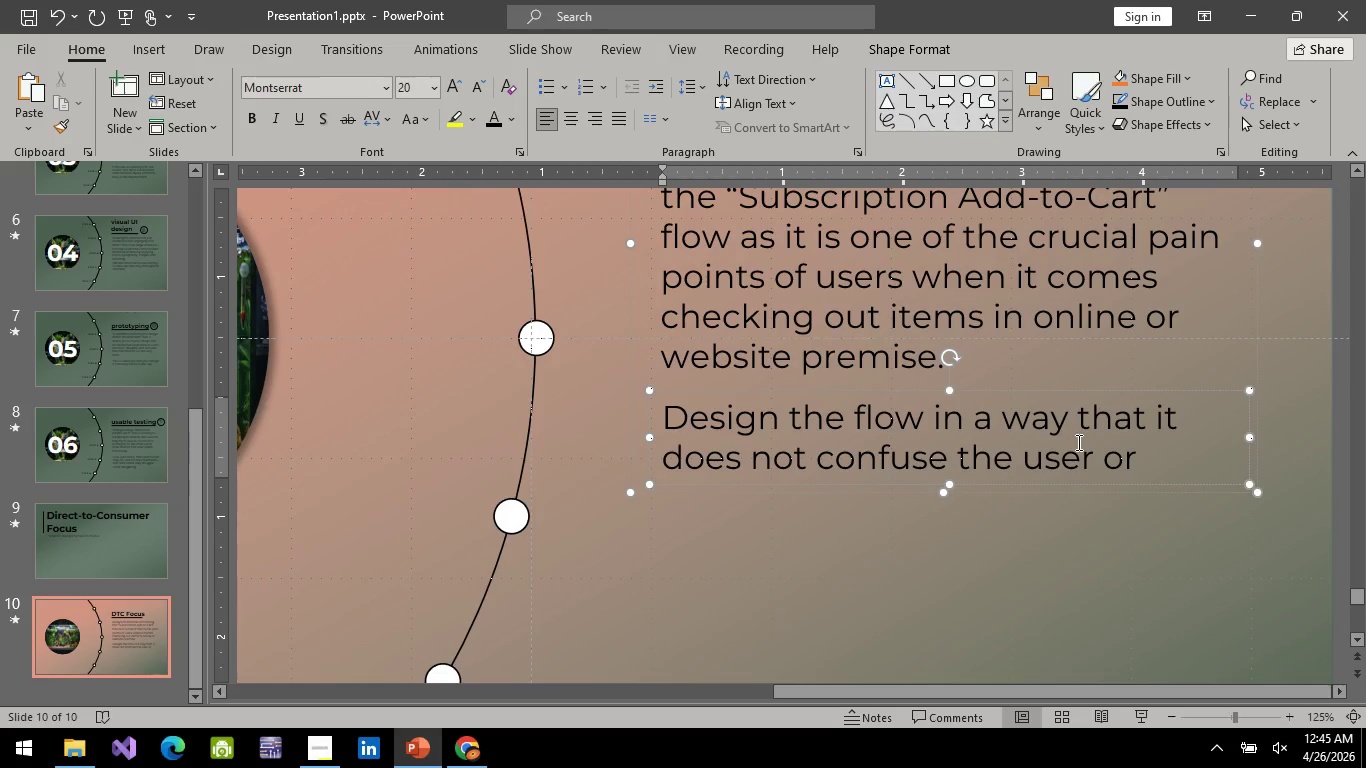 
type(lead them )
 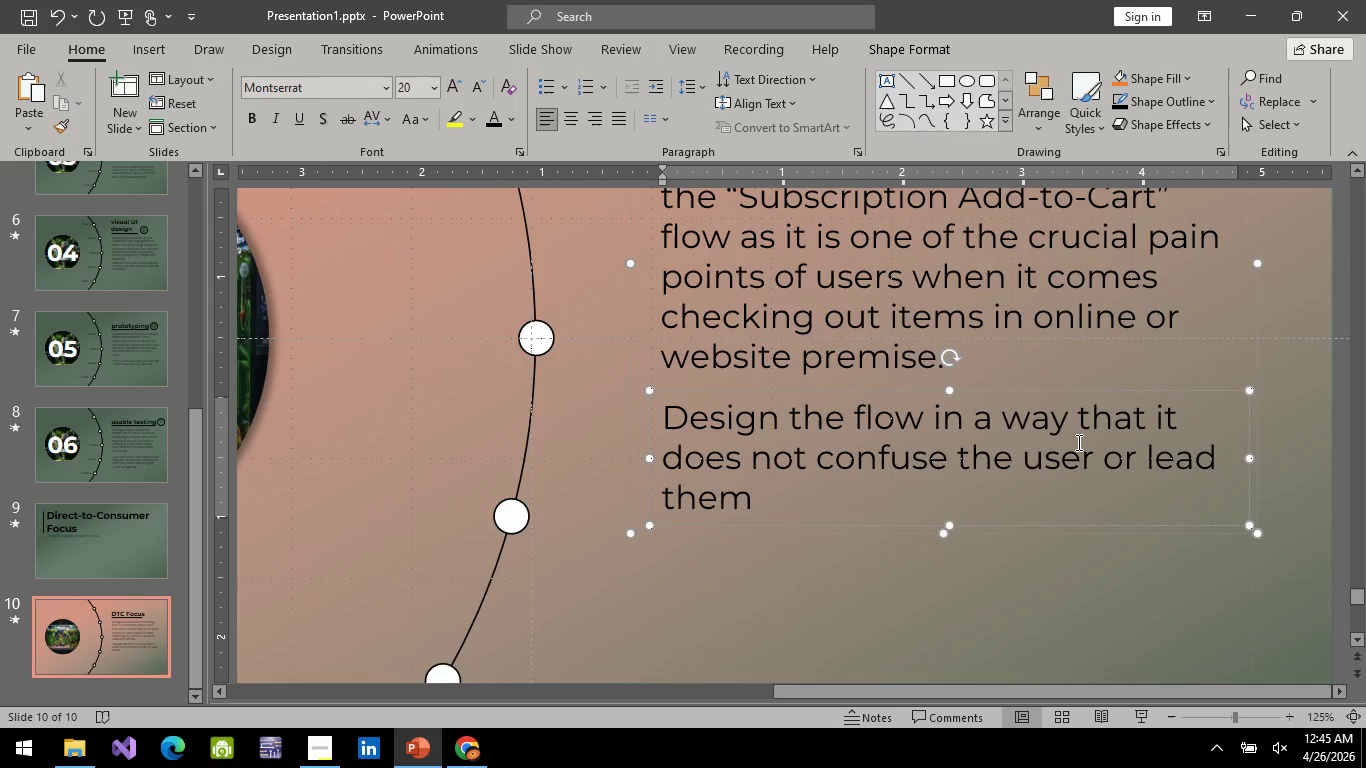 
type(to diss)
key(Backspace)
type(array)
 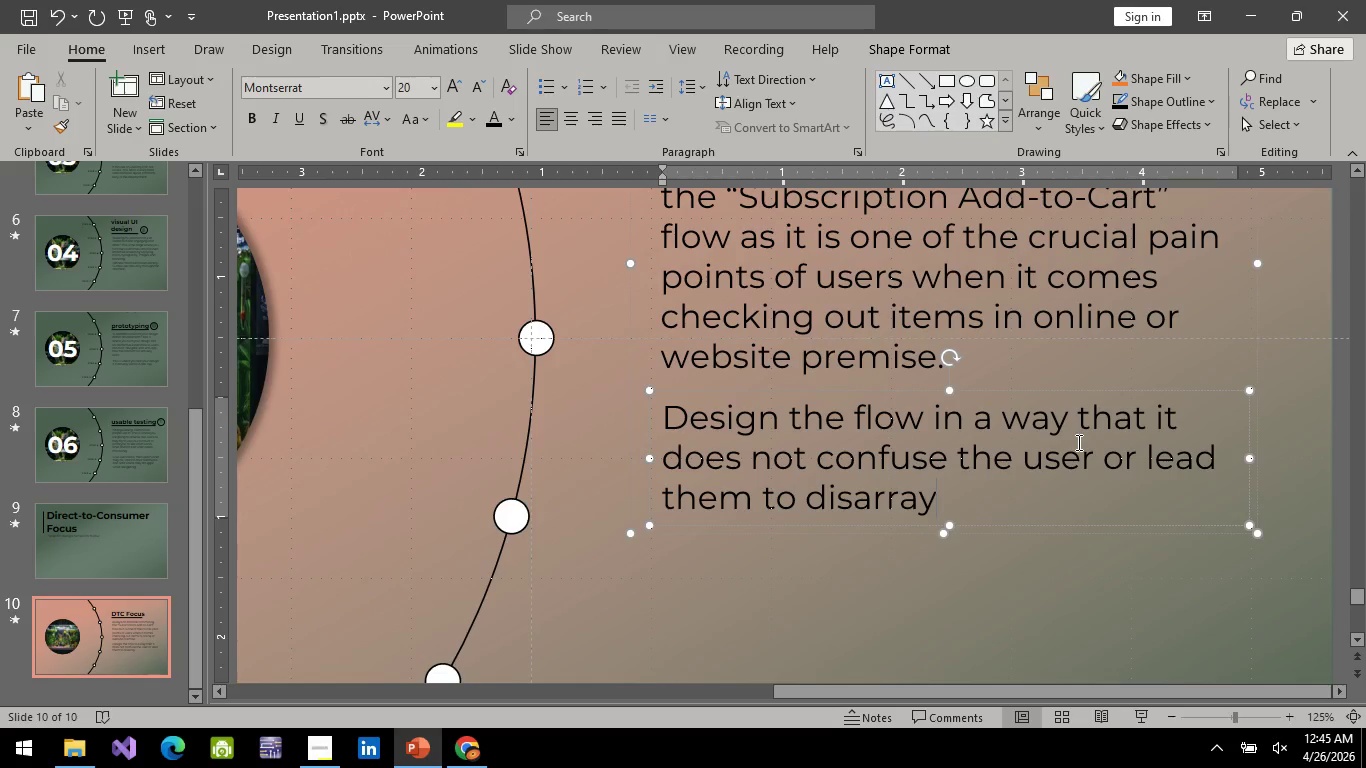 
key(Period)
 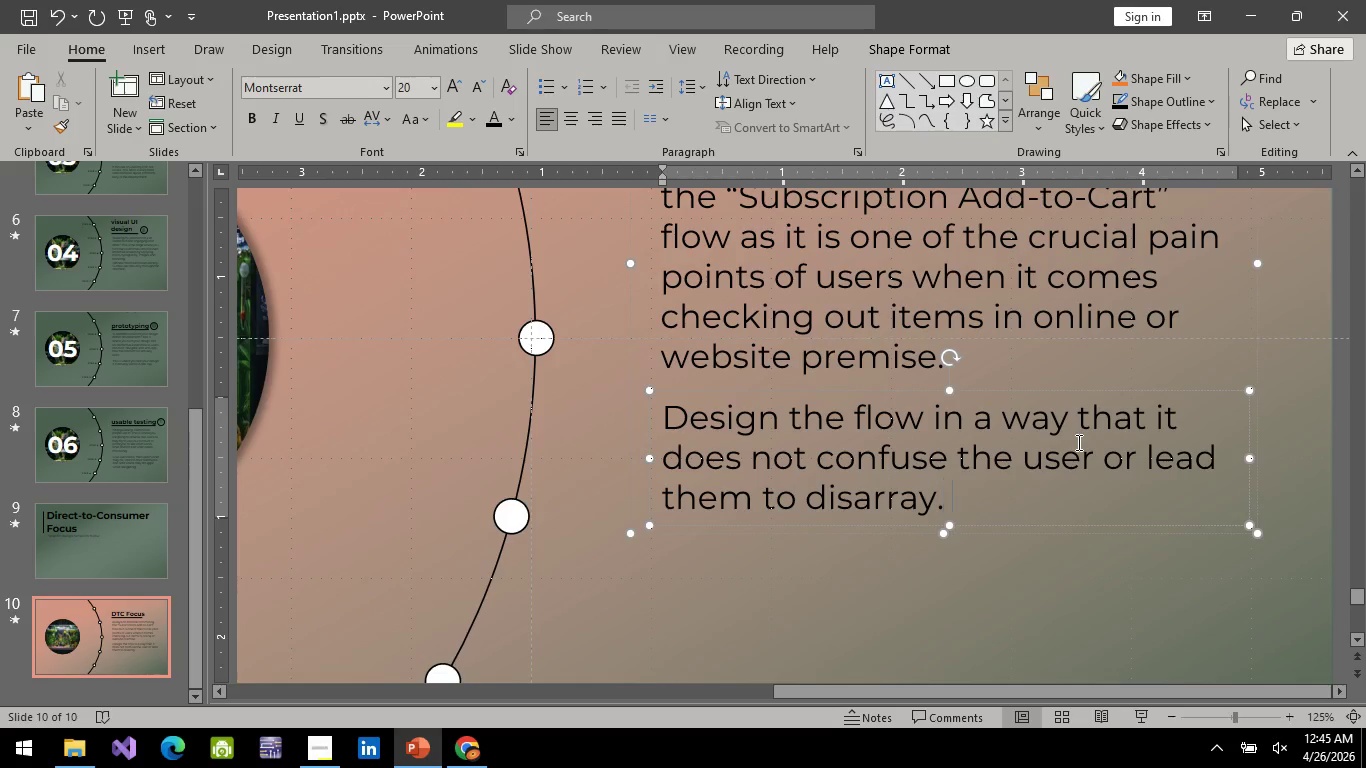 
key(Space)
 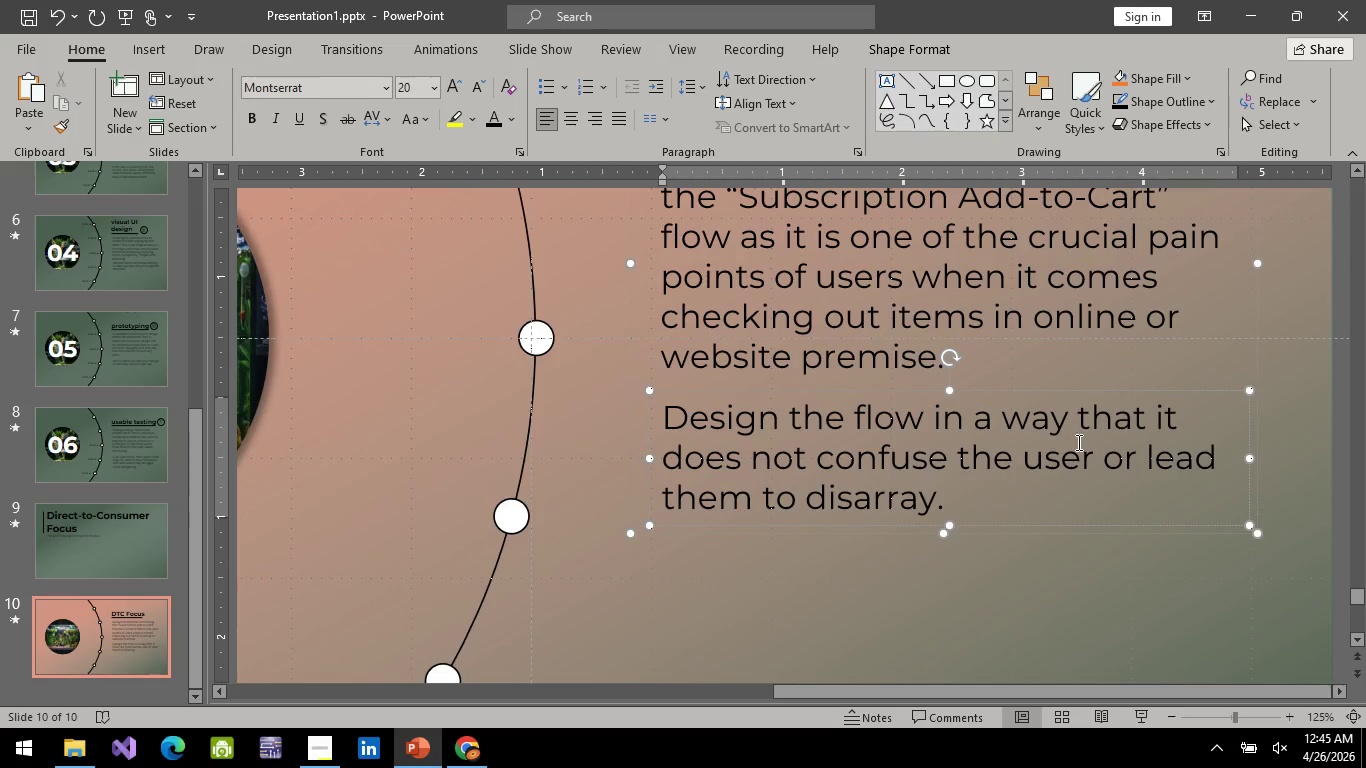 
key(CapsLock)
 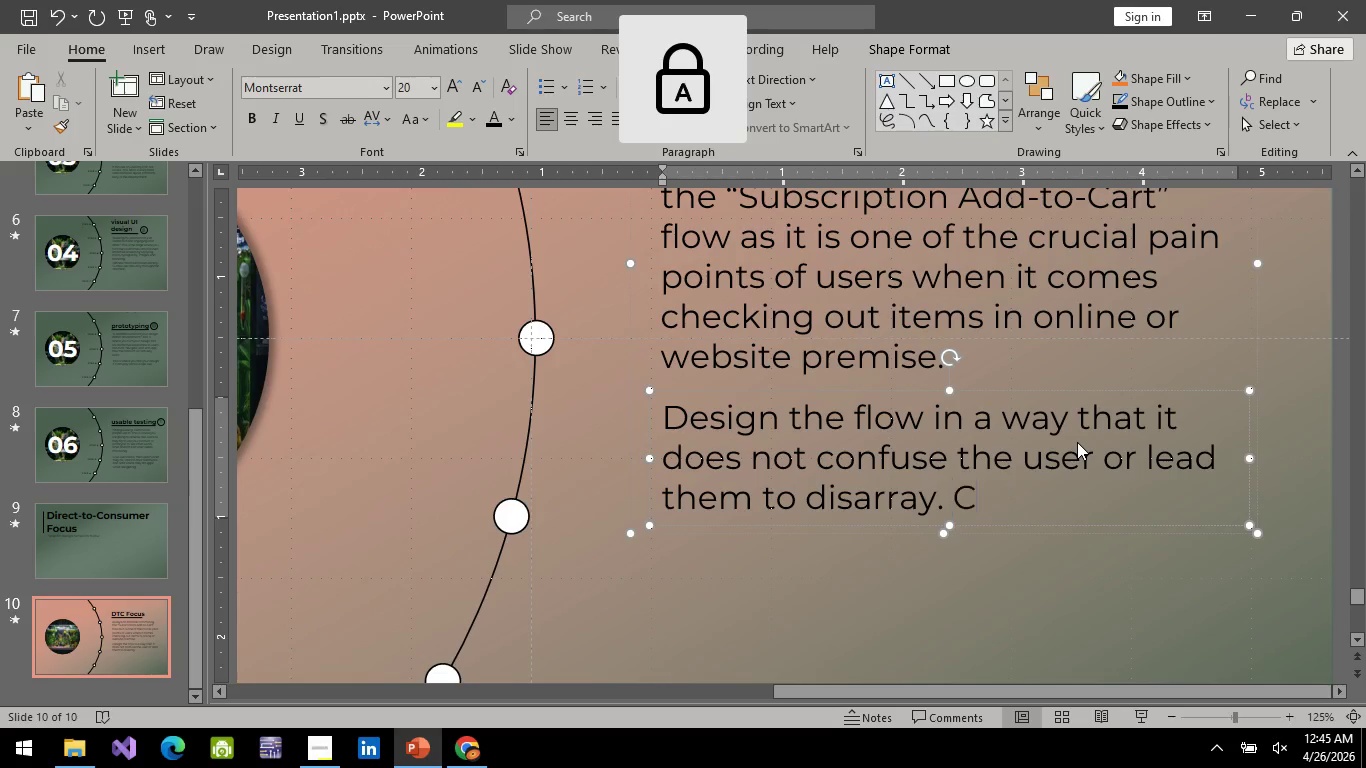 
key(C)
 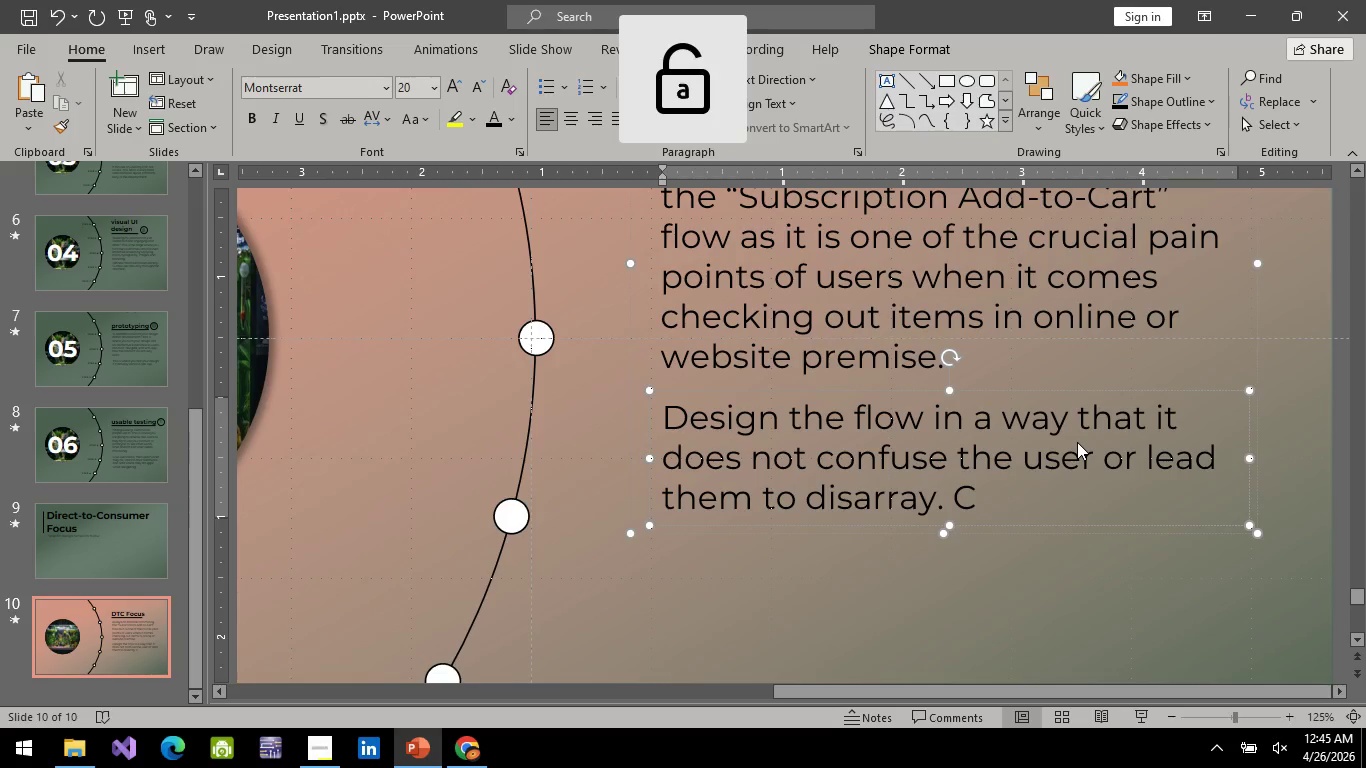 
key(CapsLock)
 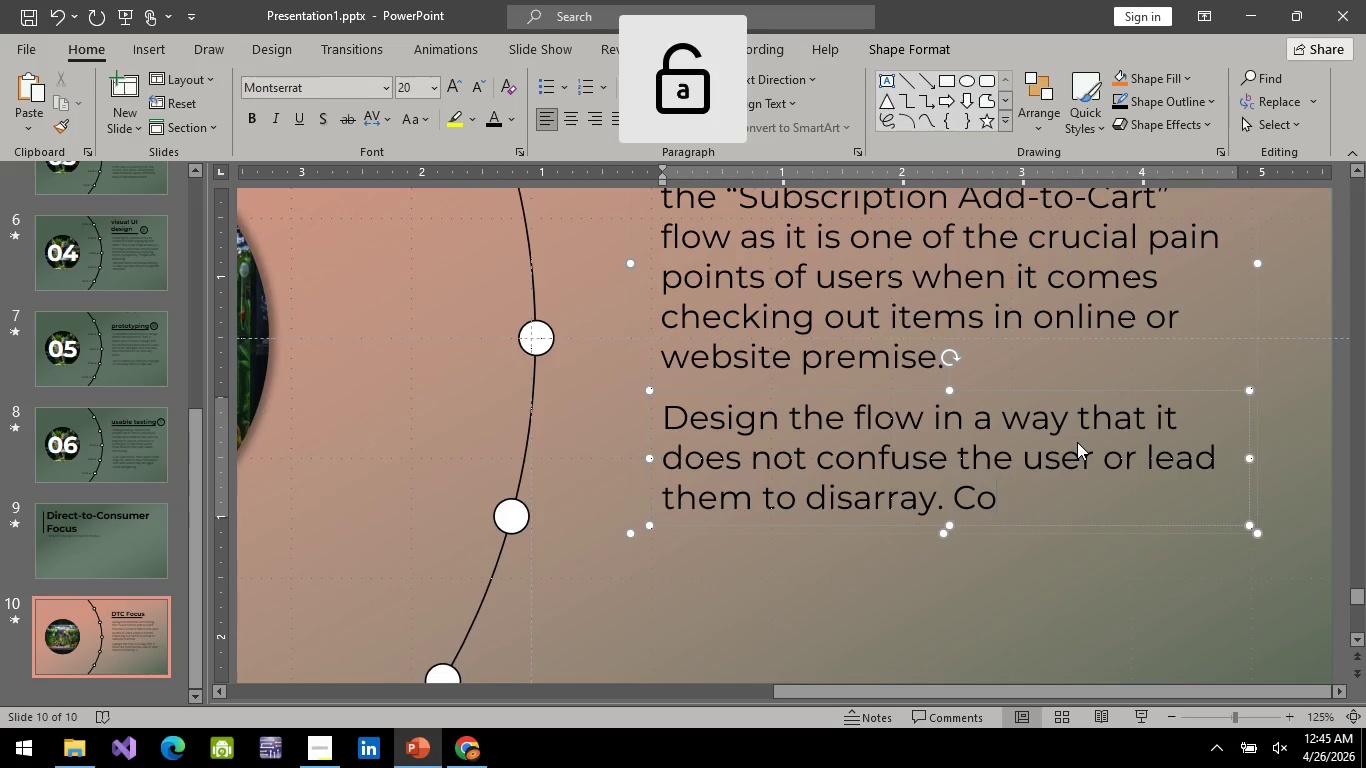 
key(O)
 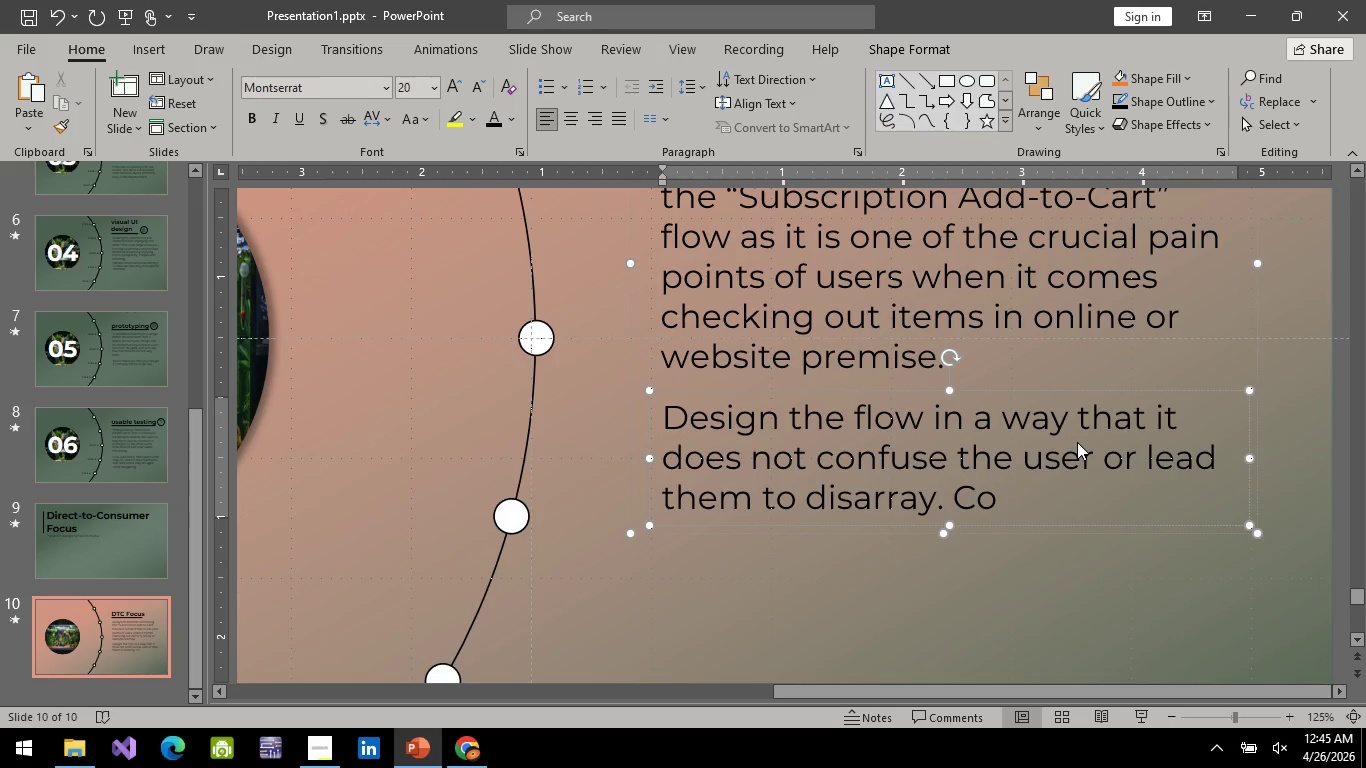 
key(Backspace)
key(Backspace)
type(Always)
 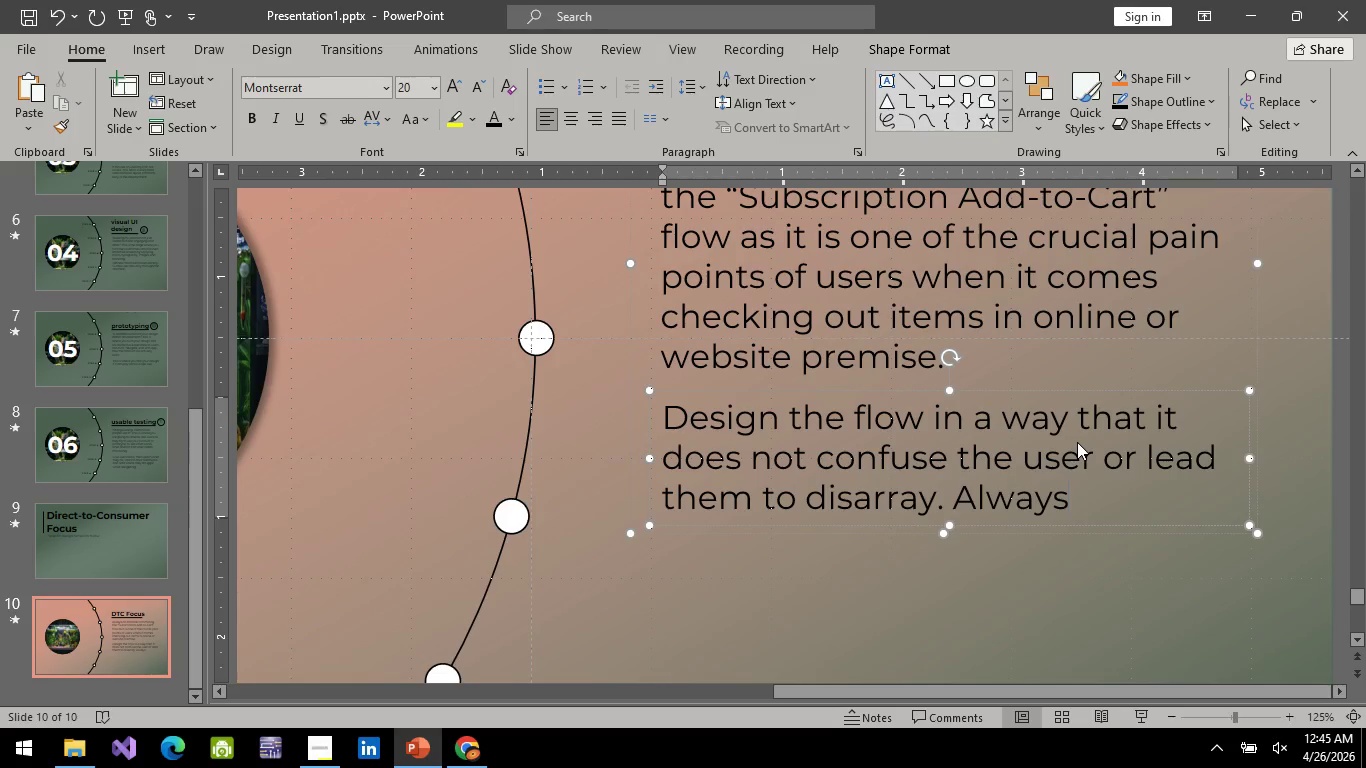 
wait(7.75)
 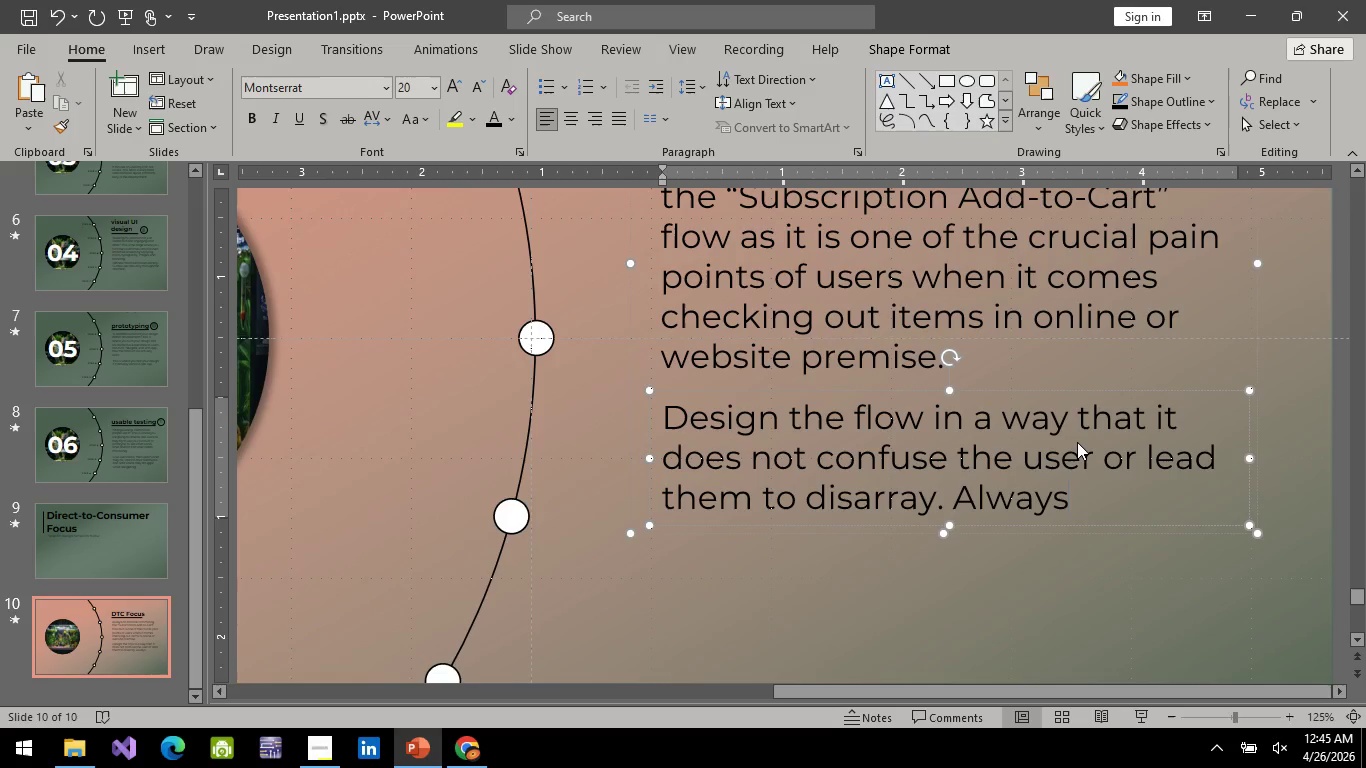 
hold_key(key=ArrowLeft, duration=0.42)
 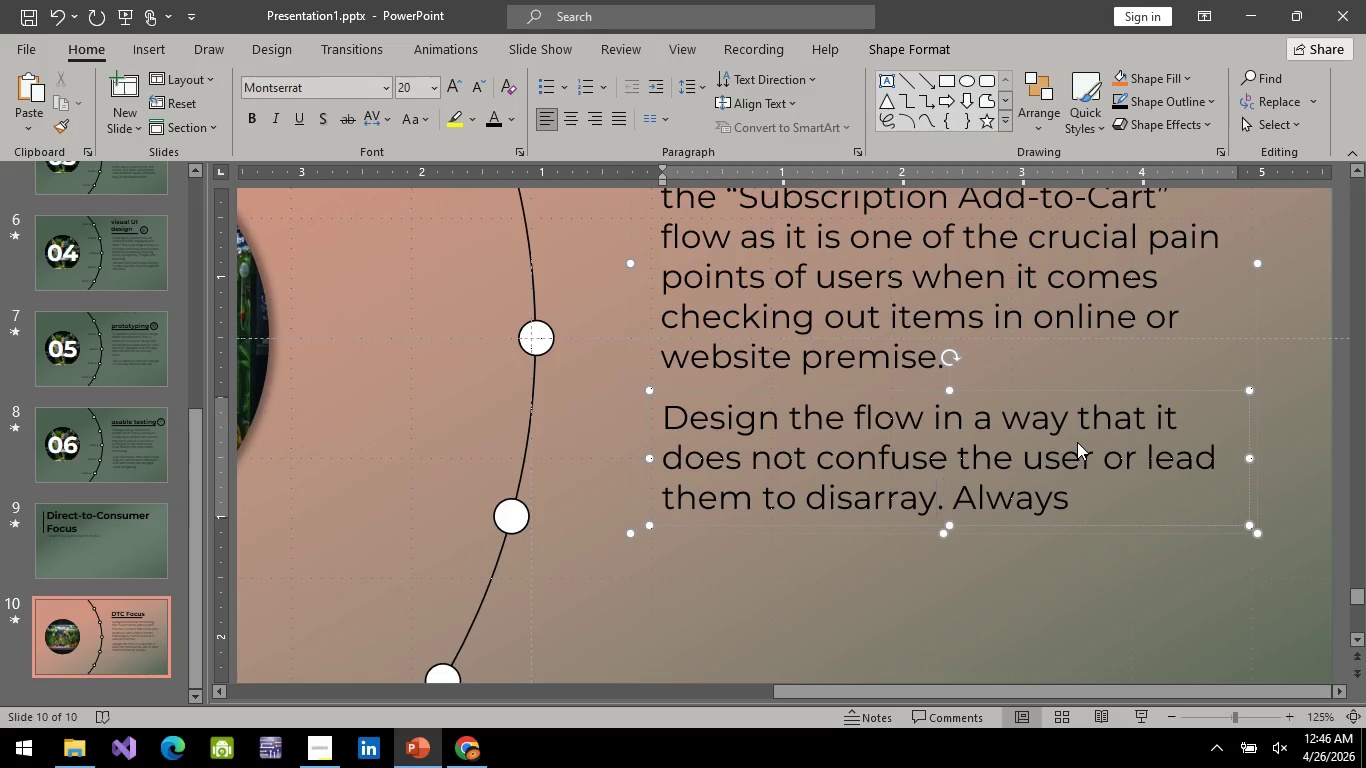 
key(ArrowLeft)
 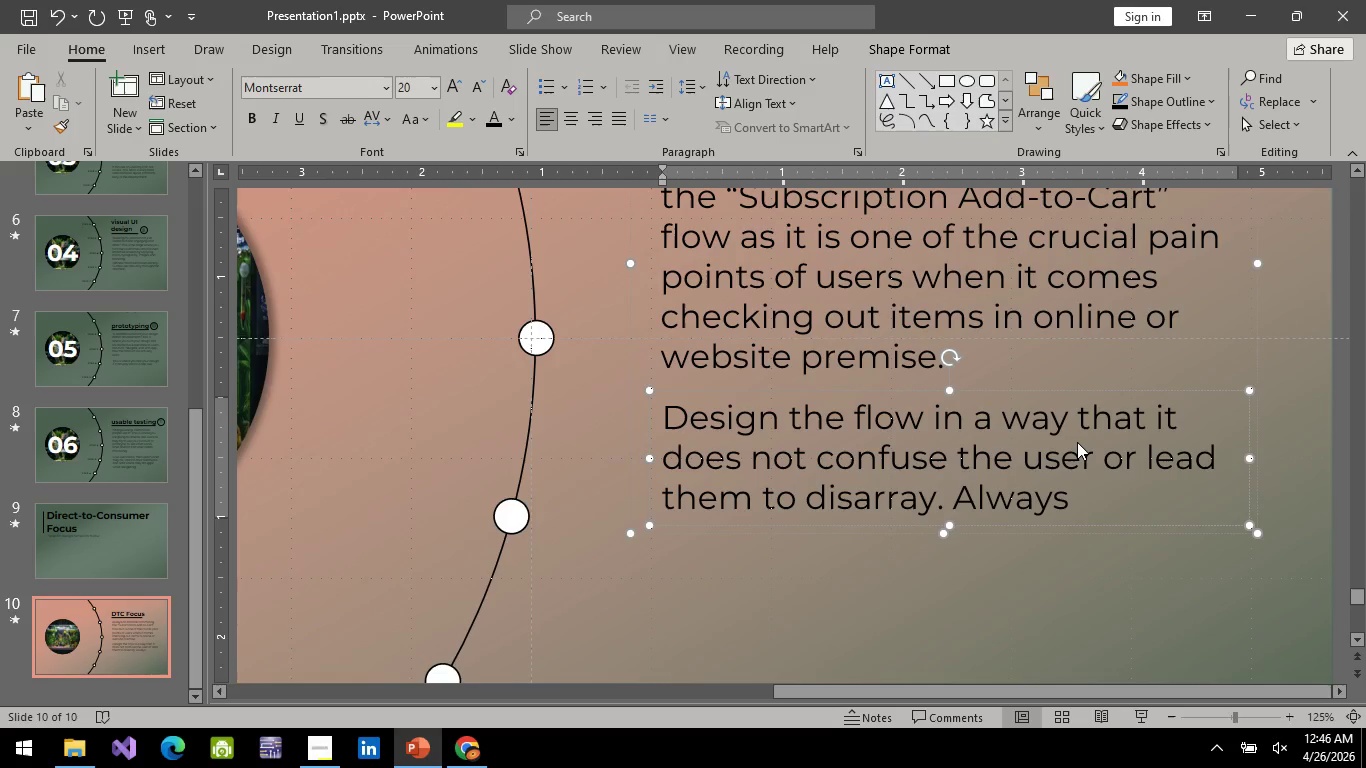 
key(ArrowLeft)
 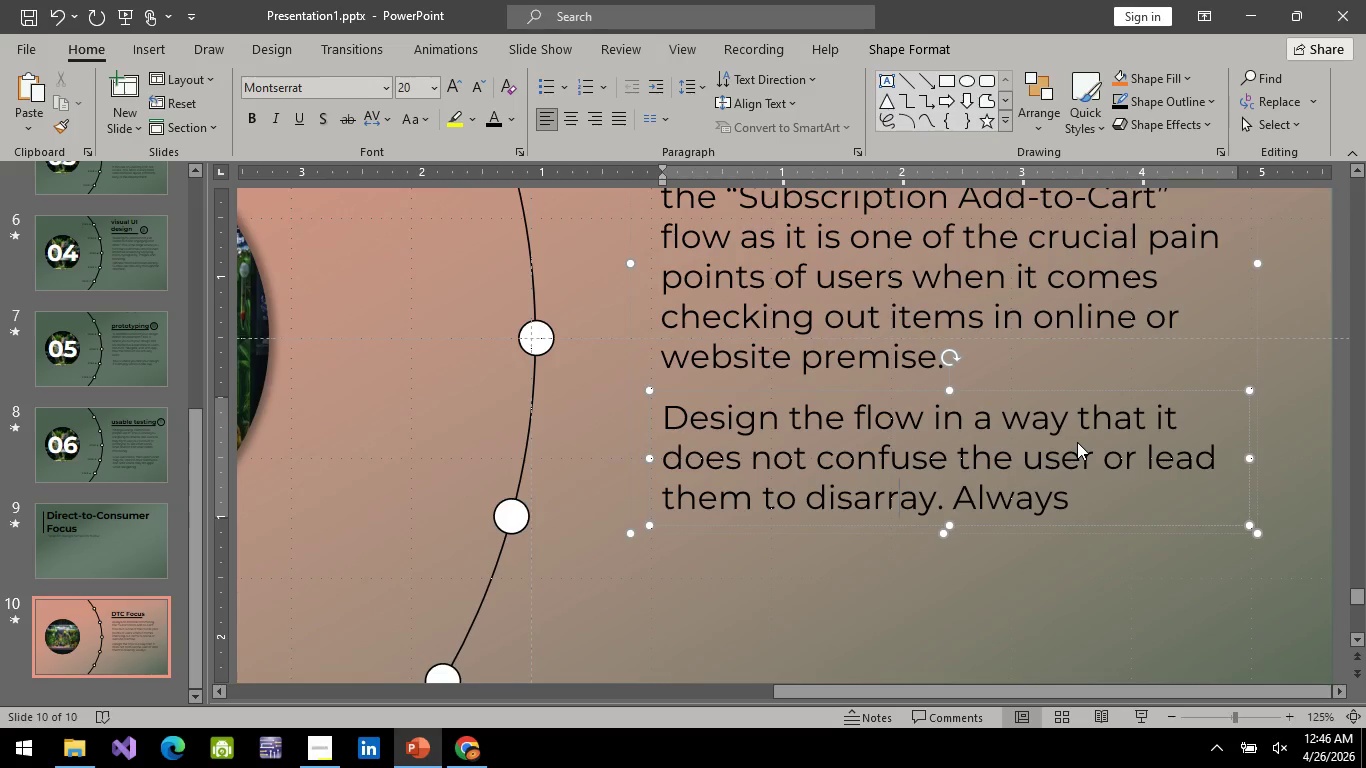 
key(ArrowLeft)
 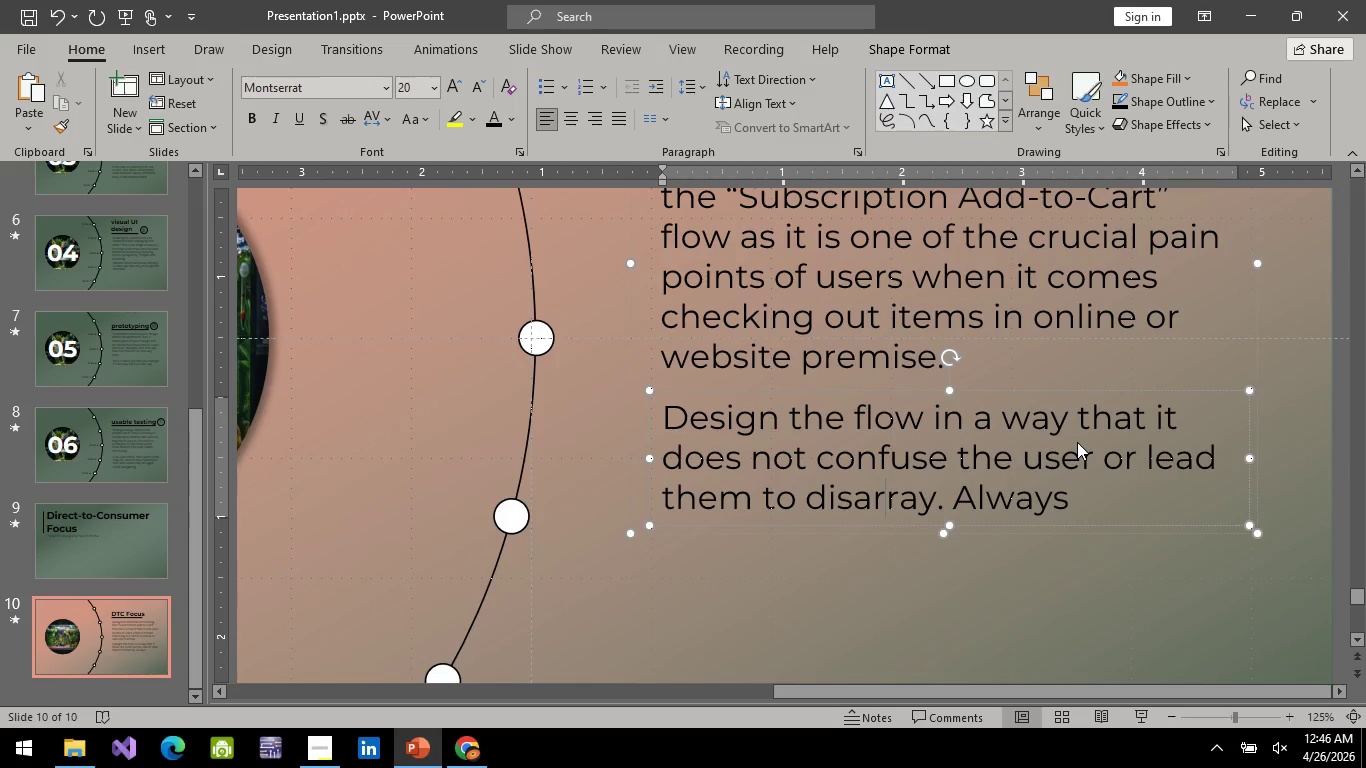 
hold_key(key=ArrowLeft, duration=0.33)
 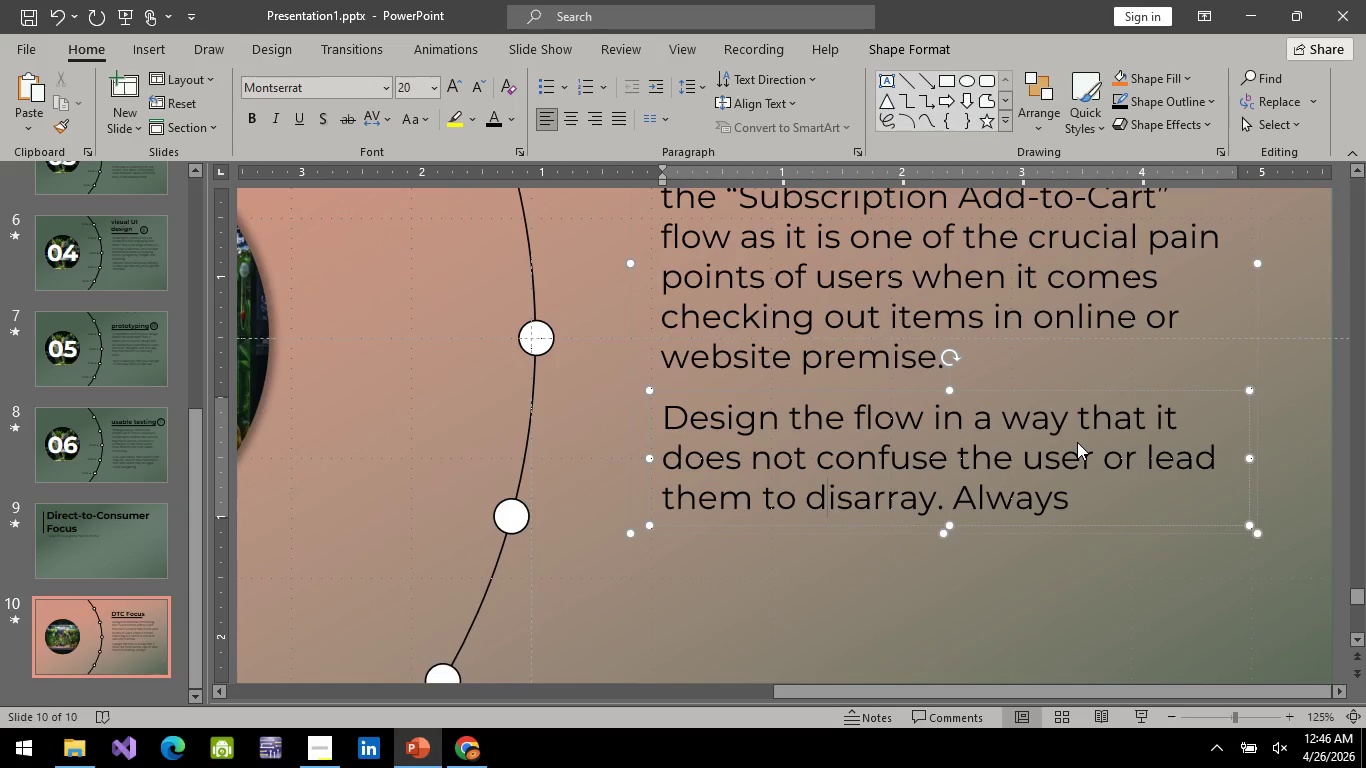 
key(ArrowLeft)
 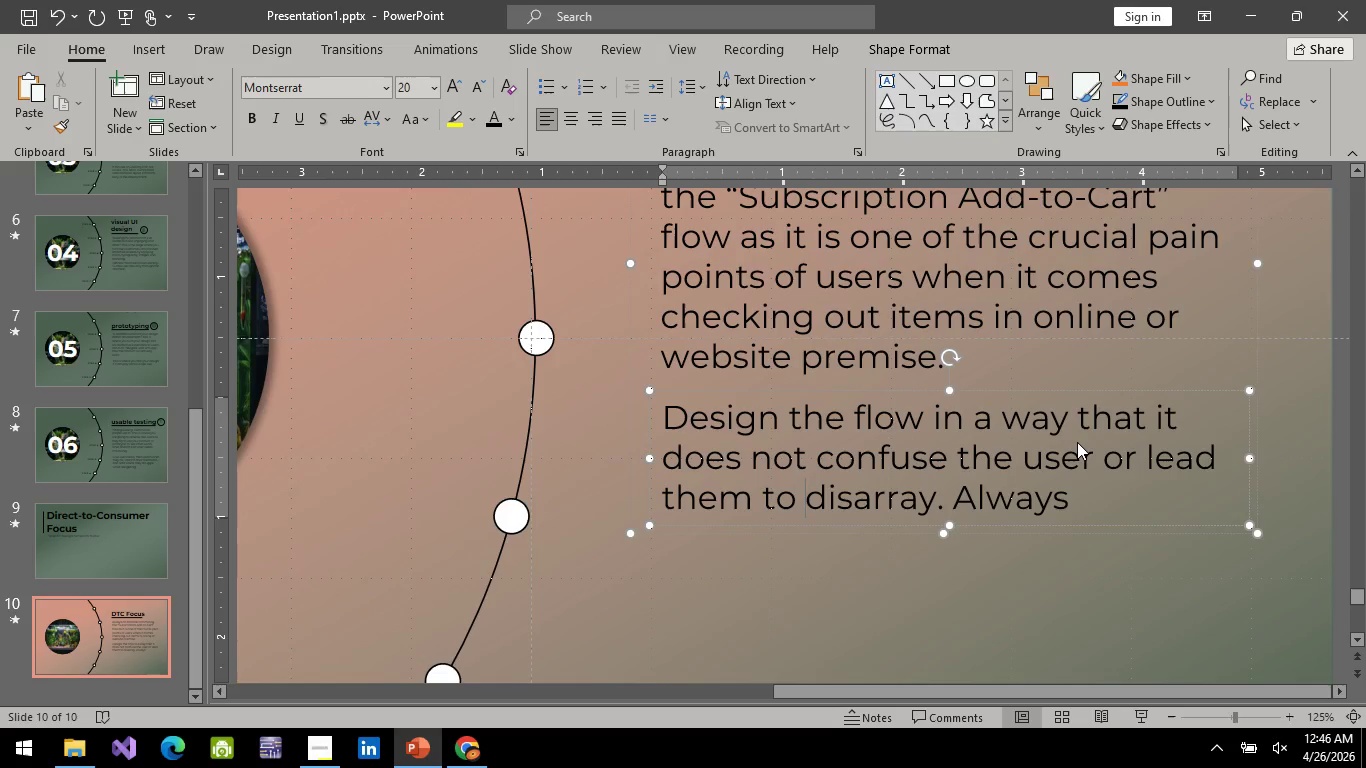 
key(ArrowLeft)
 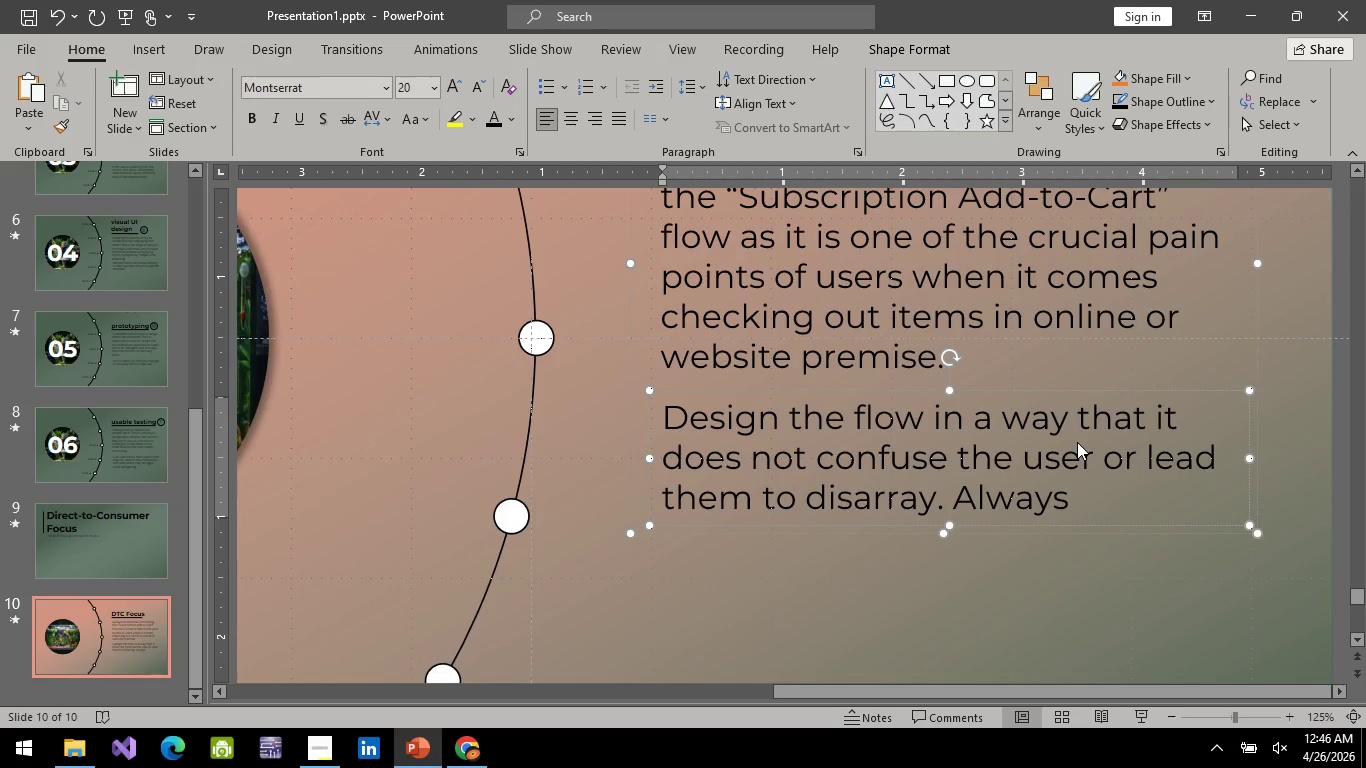 
key(ArrowLeft)
 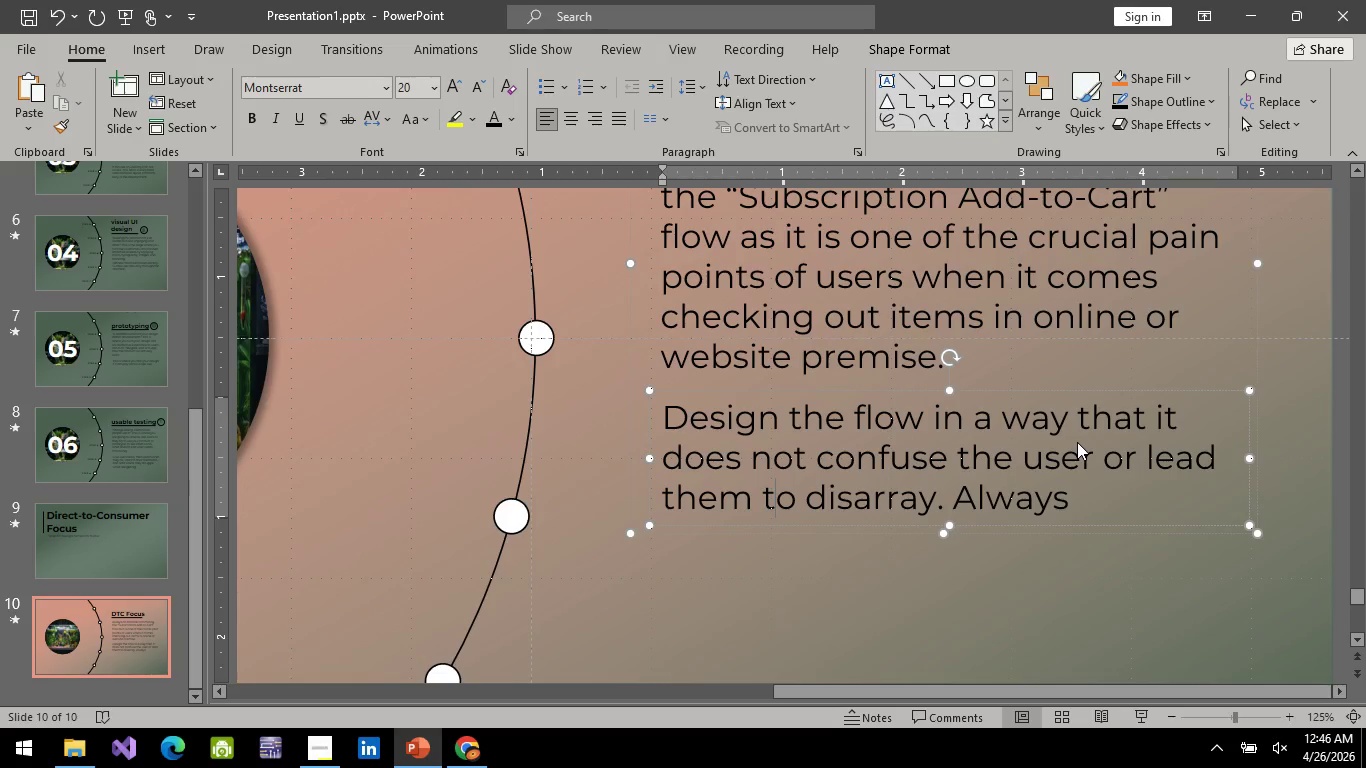 
key(ArrowLeft)
 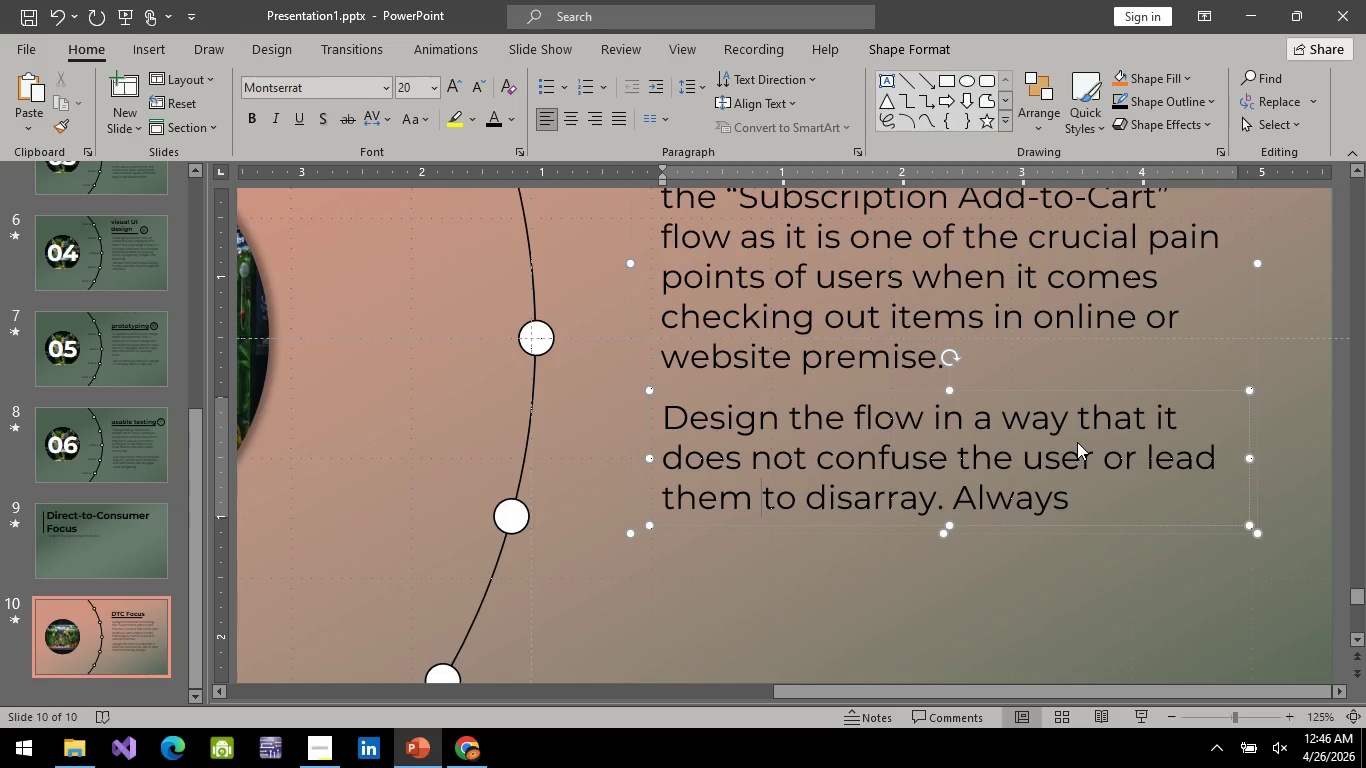 
key(ArrowLeft)
 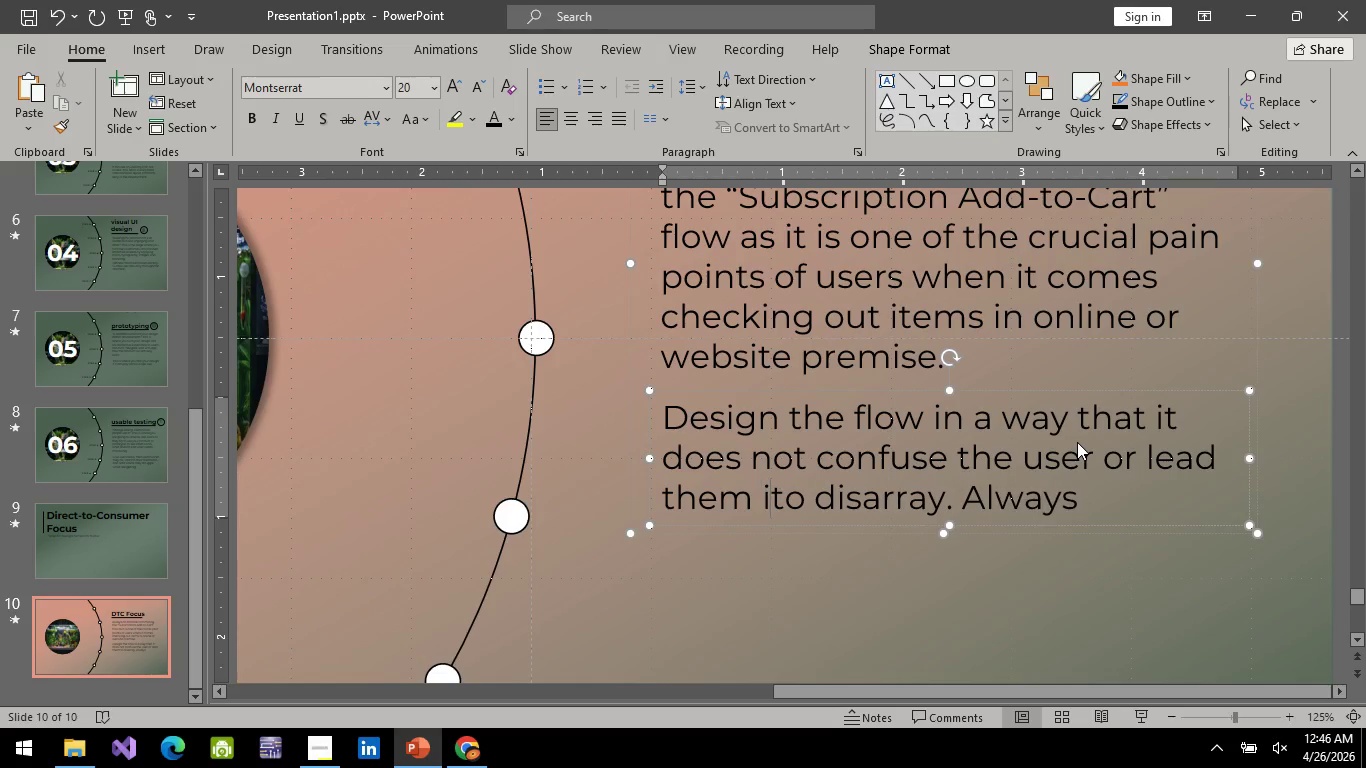 
type(in)
 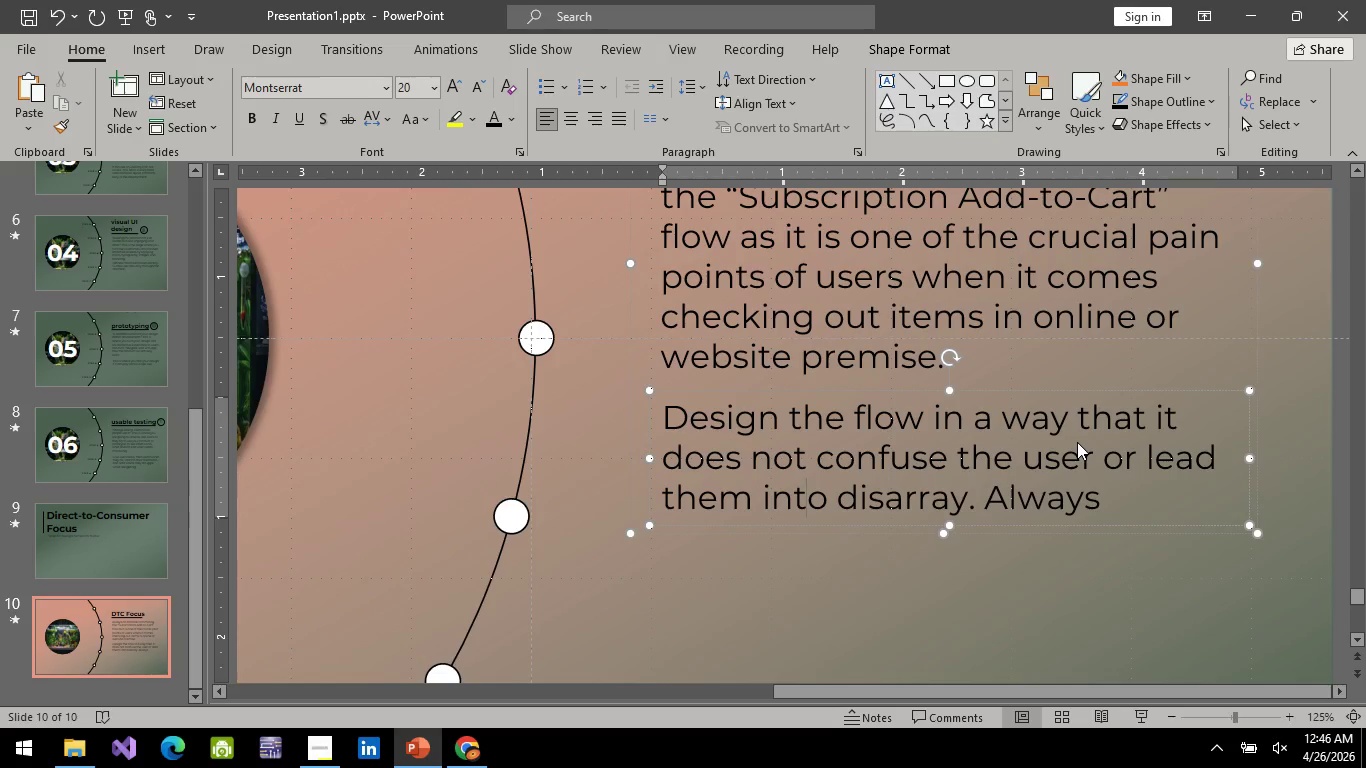 
hold_key(key=ArrowRight, duration=0.42)
 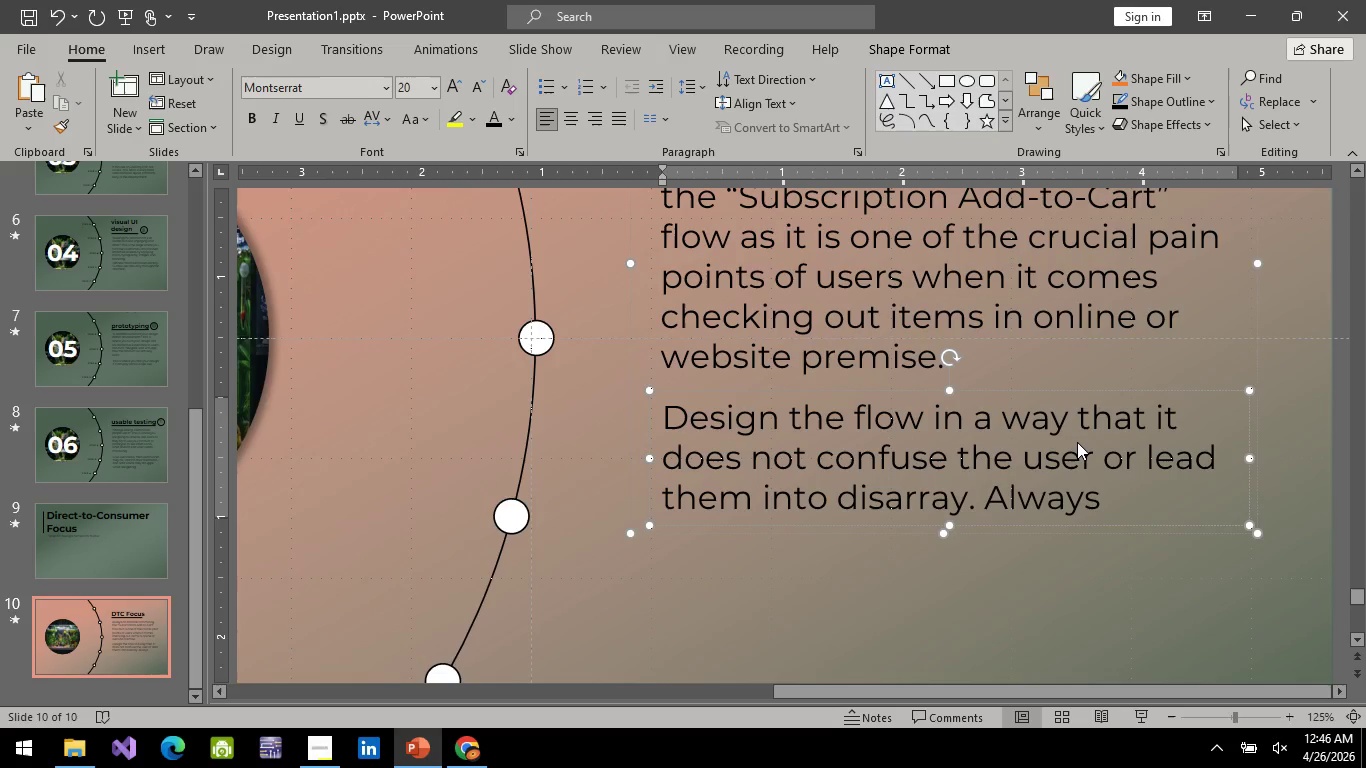 
key(ArrowRight)
 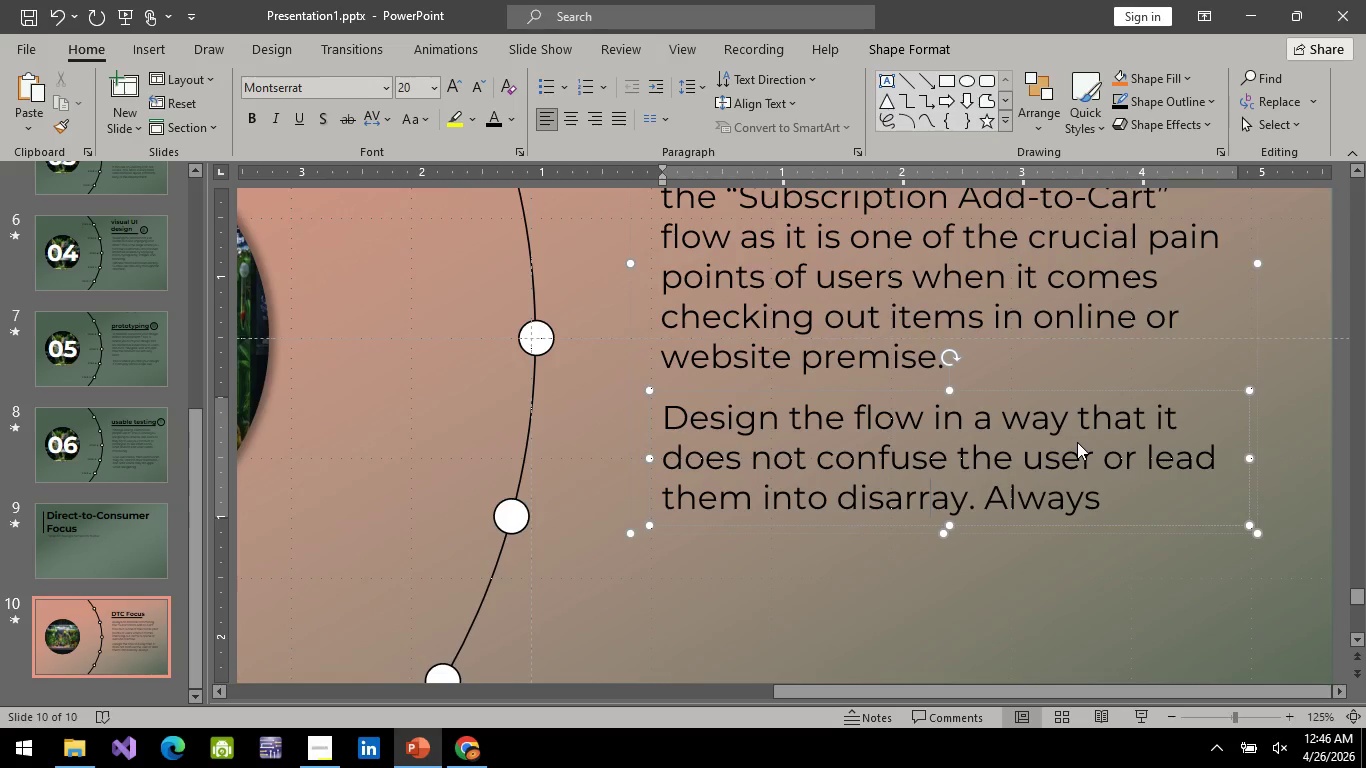 
key(ArrowRight)
 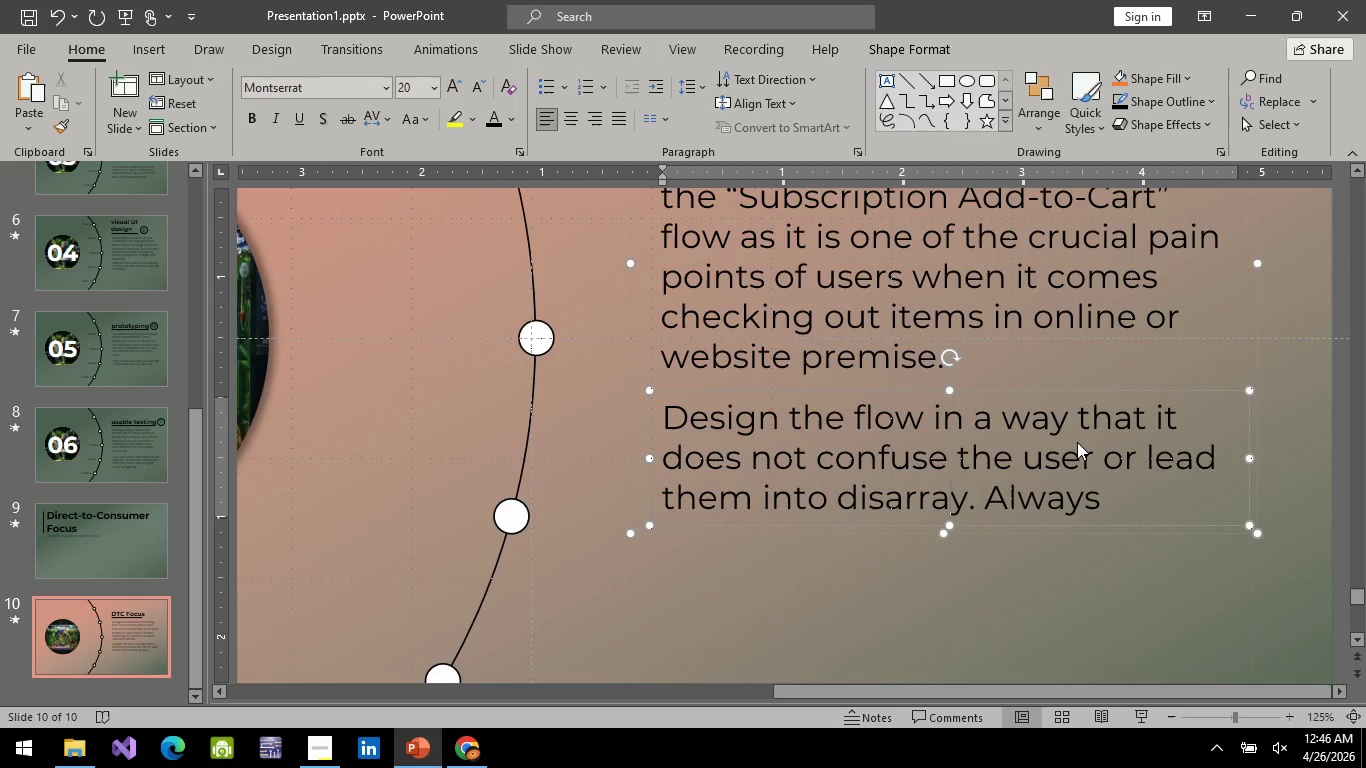 
key(ArrowRight)
 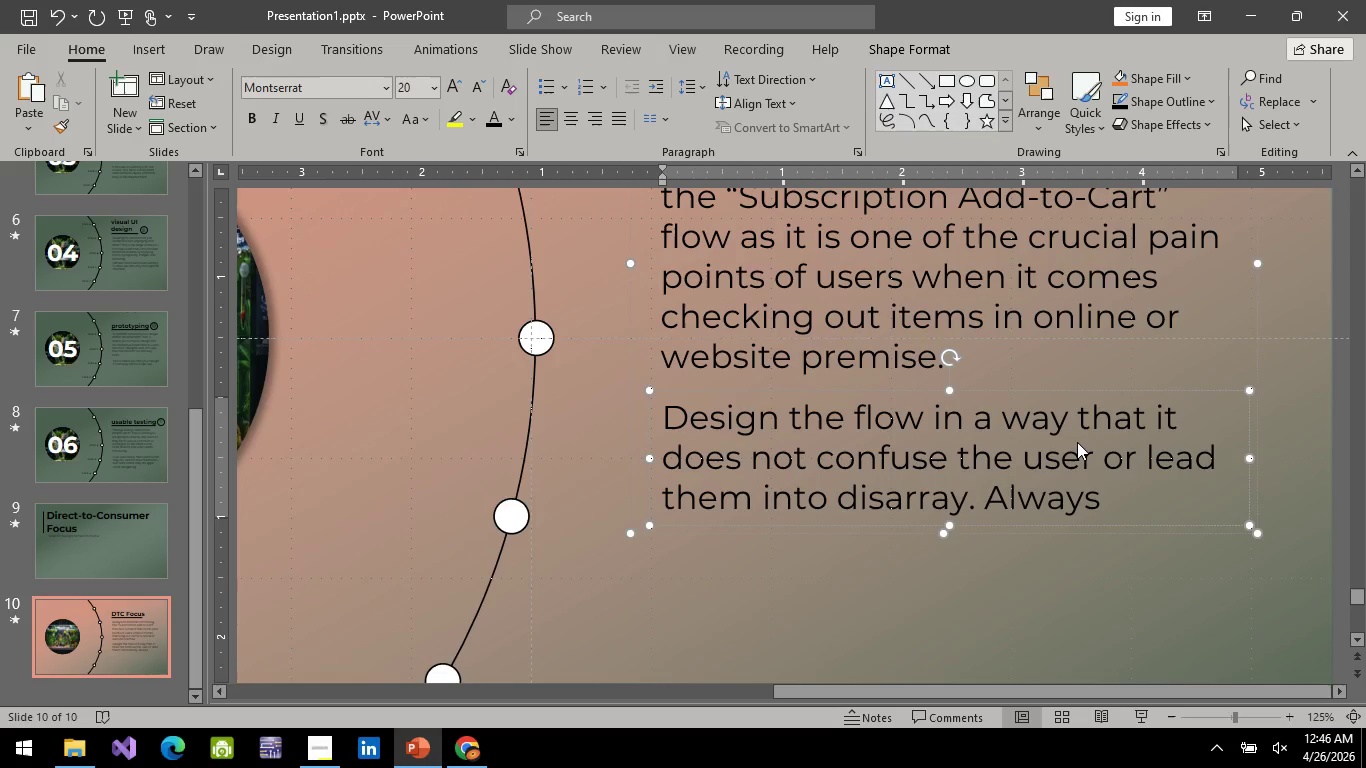 
key(ArrowRight)
 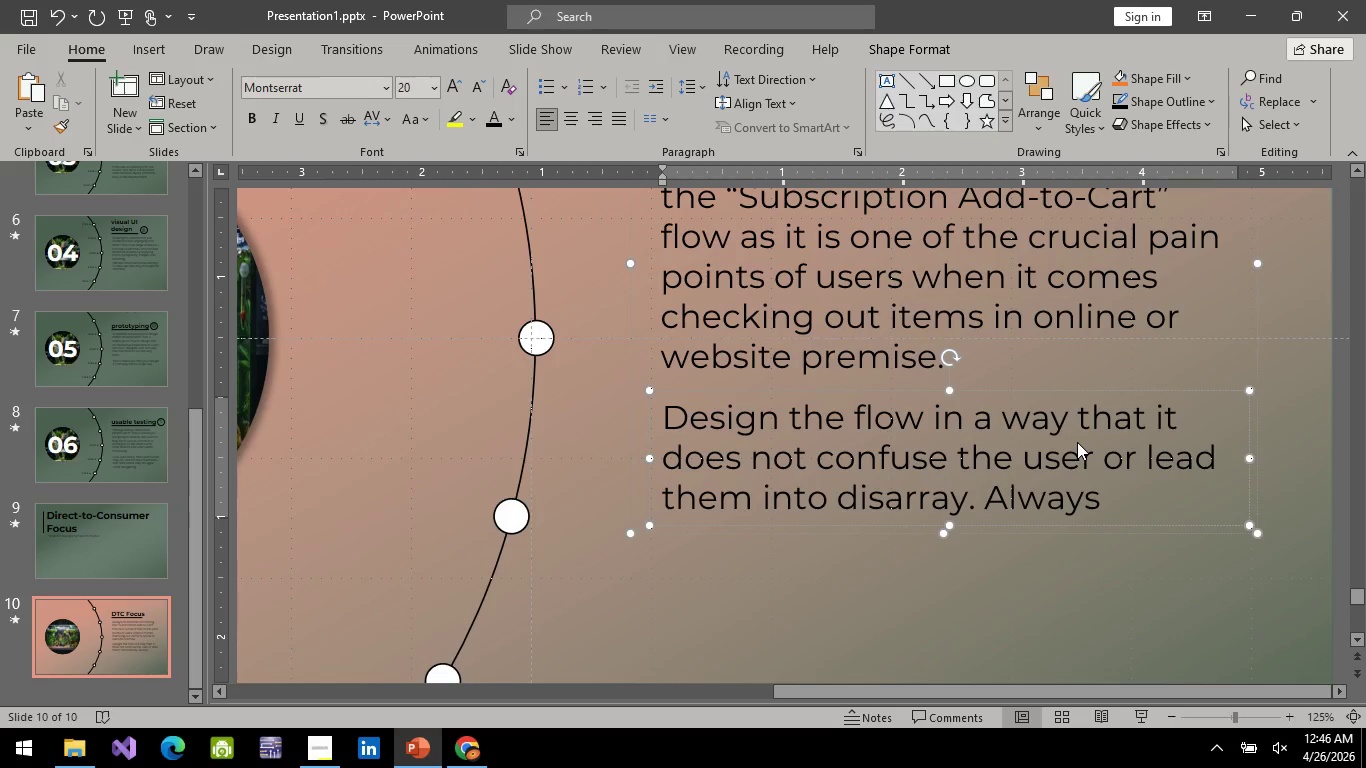 
hold_key(key=ArrowRight, duration=0.38)
 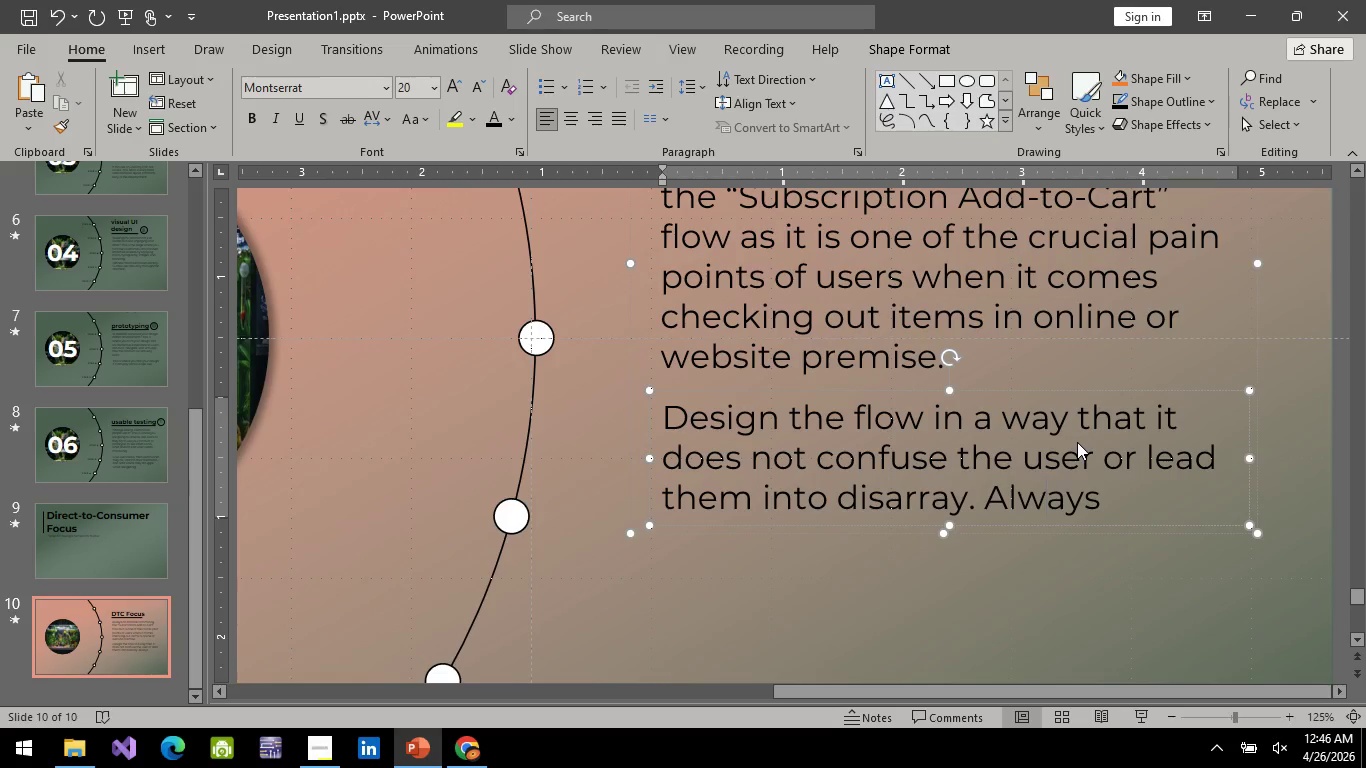 
key(ArrowRight)
 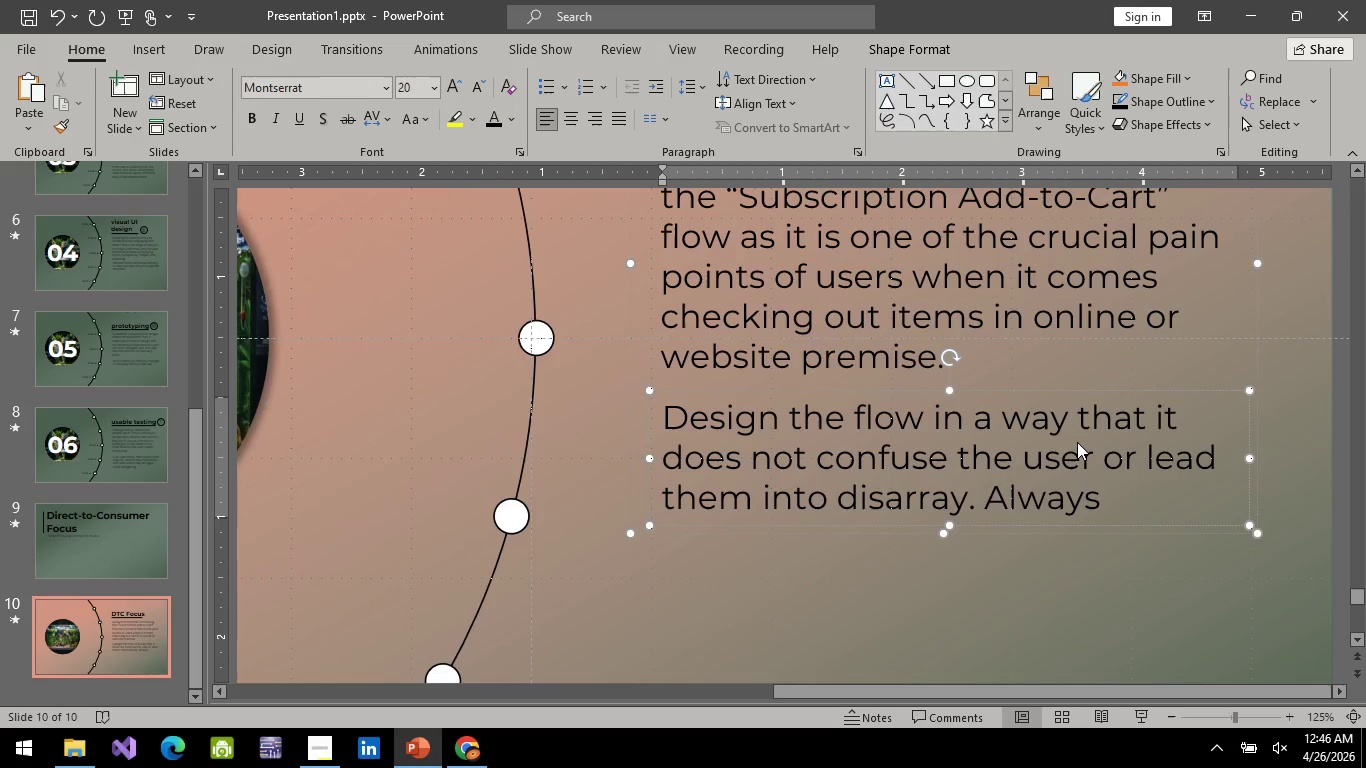 
key(ArrowRight)
 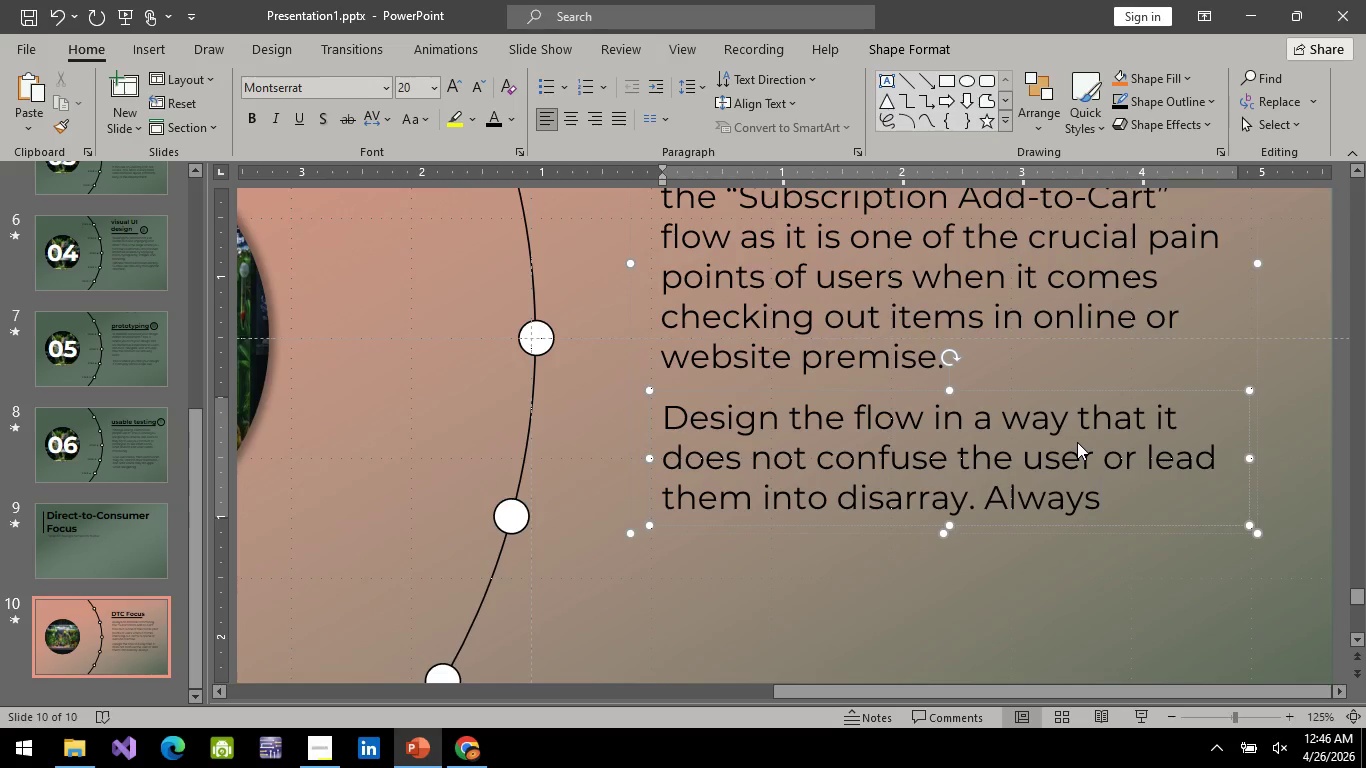 
key(ArrowRight)
 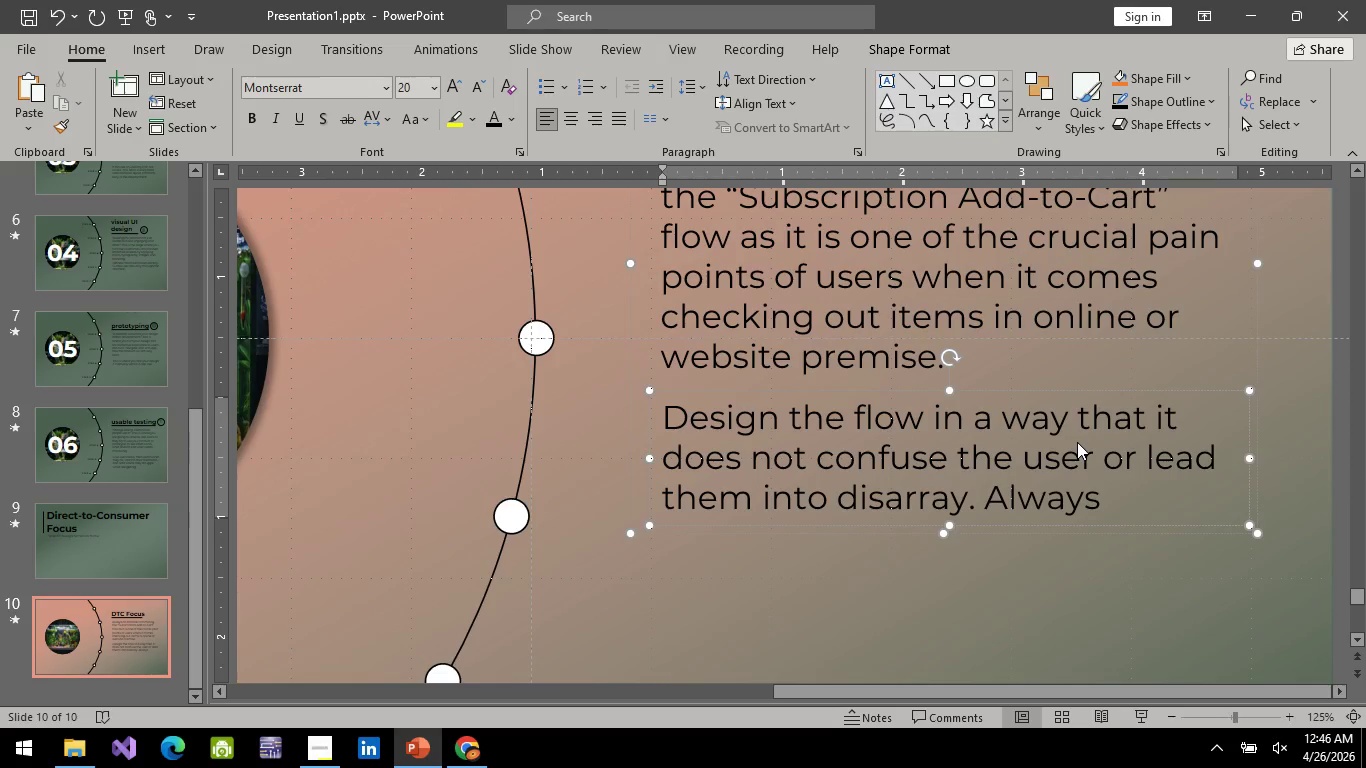 
key(Space)
 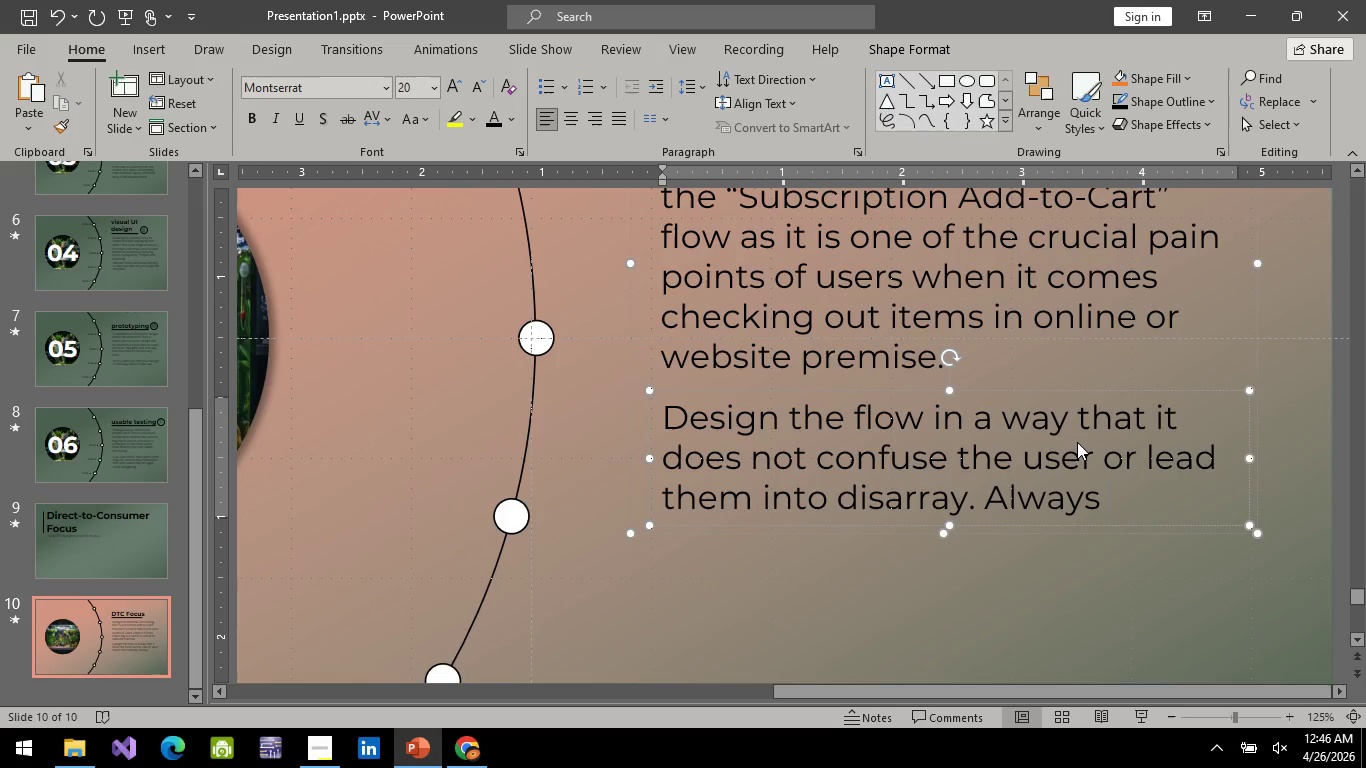 
type(reme)
key(Backspace)
key(Backspace)
key(Backspace)
key(Backspace)
 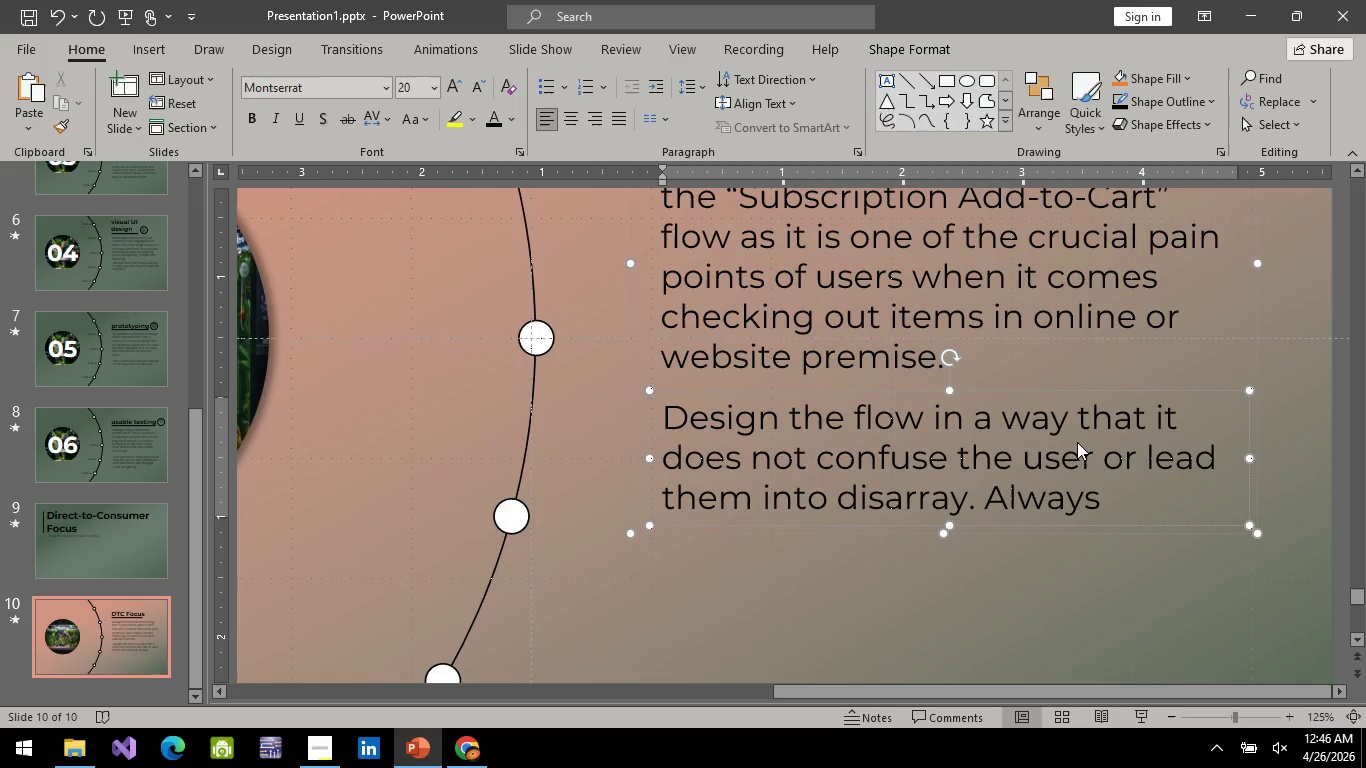 
wait(12.38)
 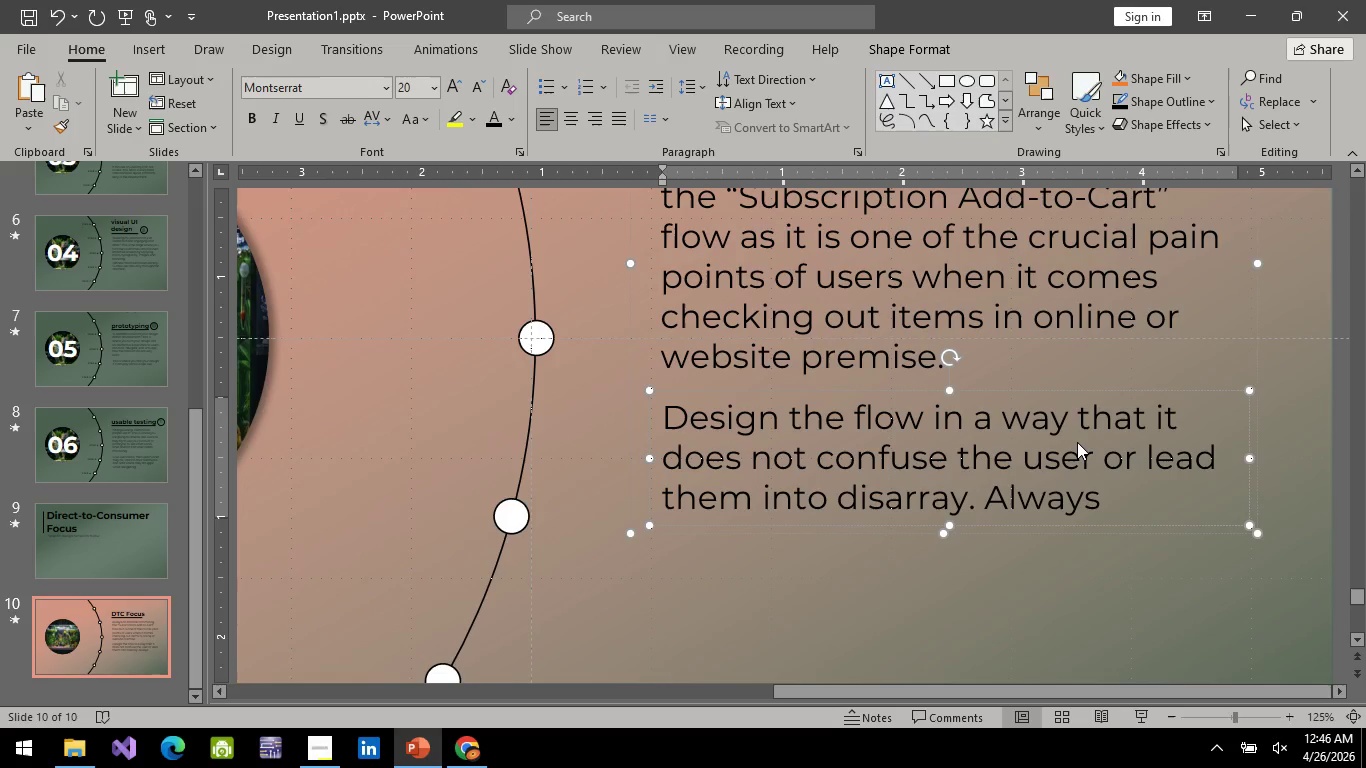 
key(Backspace)
key(Backspace)
key(Backspace)
key(Backspace)
key(Backspace)
key(Backspace)
key(Backspace)
type(It must be process like and )
 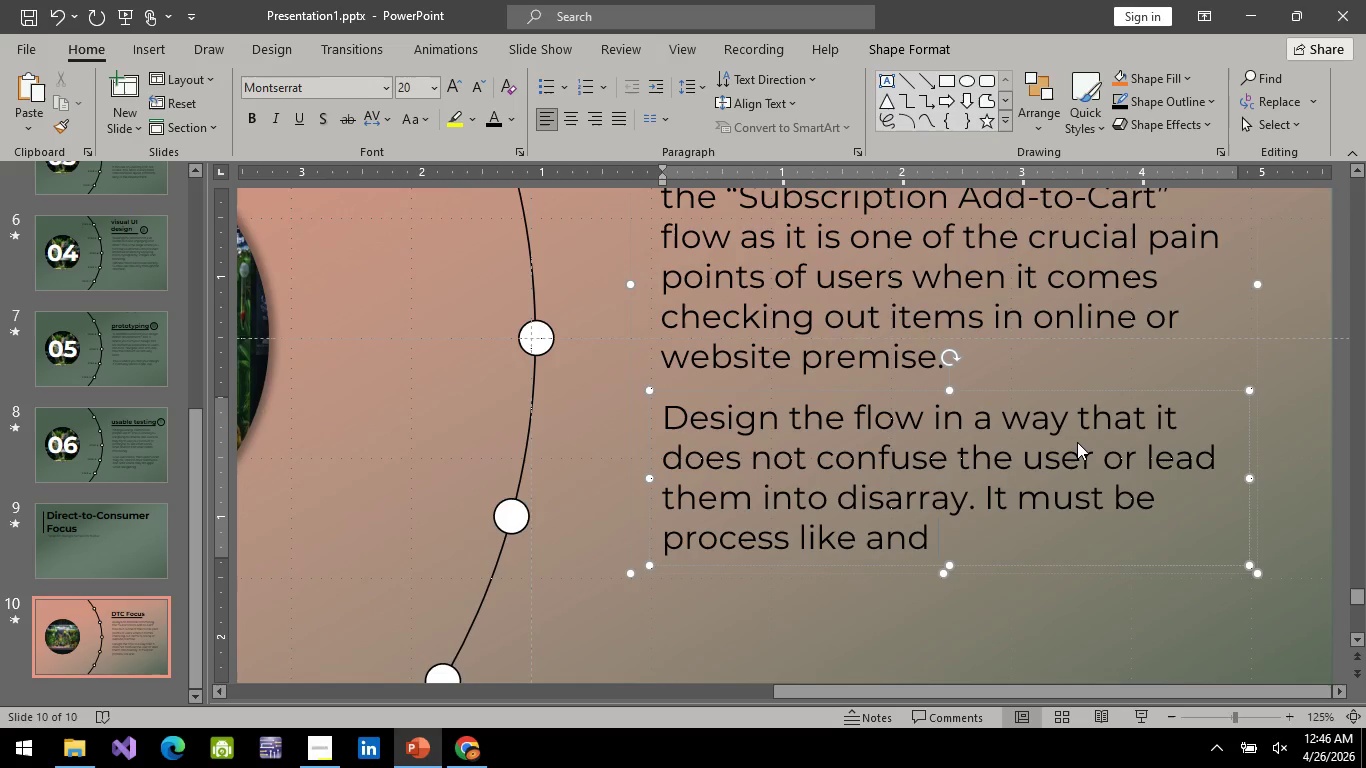 
wait(9.27)
 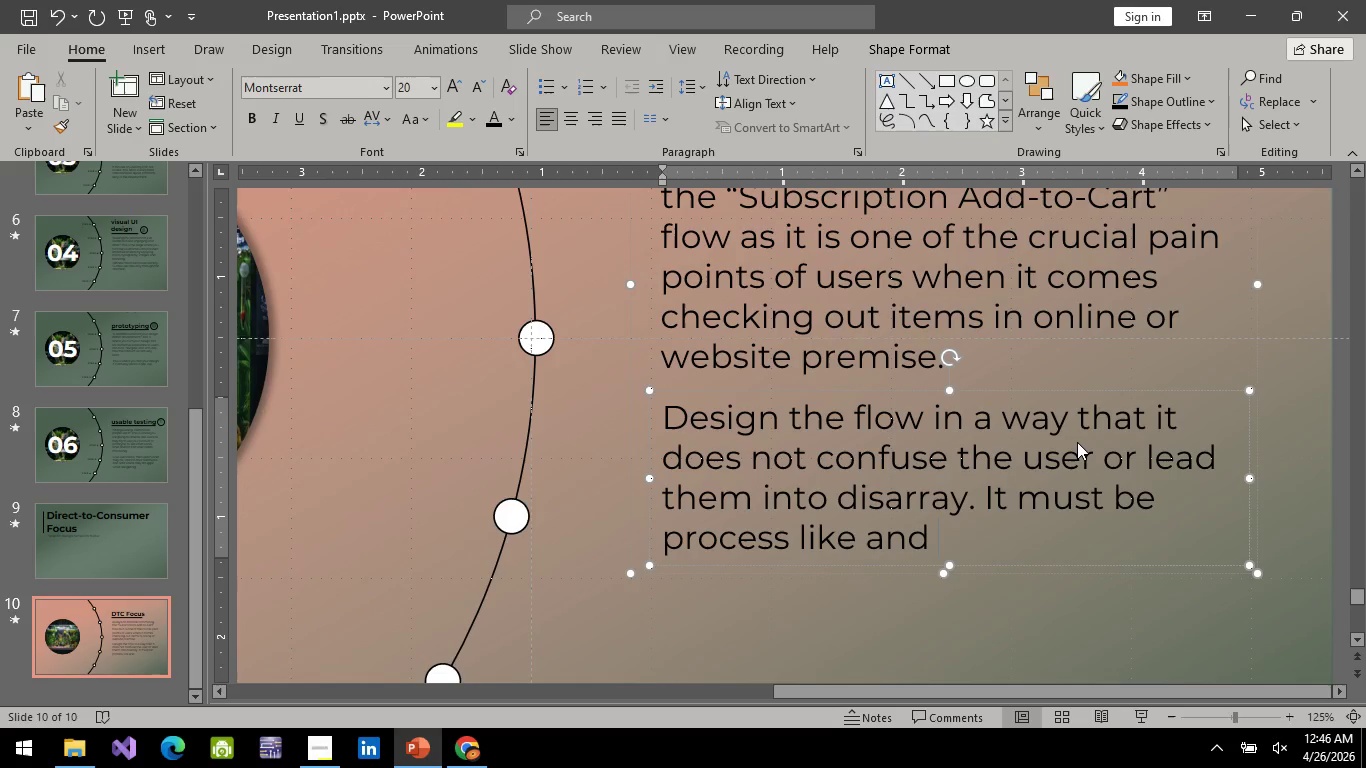 
hold_key(key=Backspace, duration=0.44)
 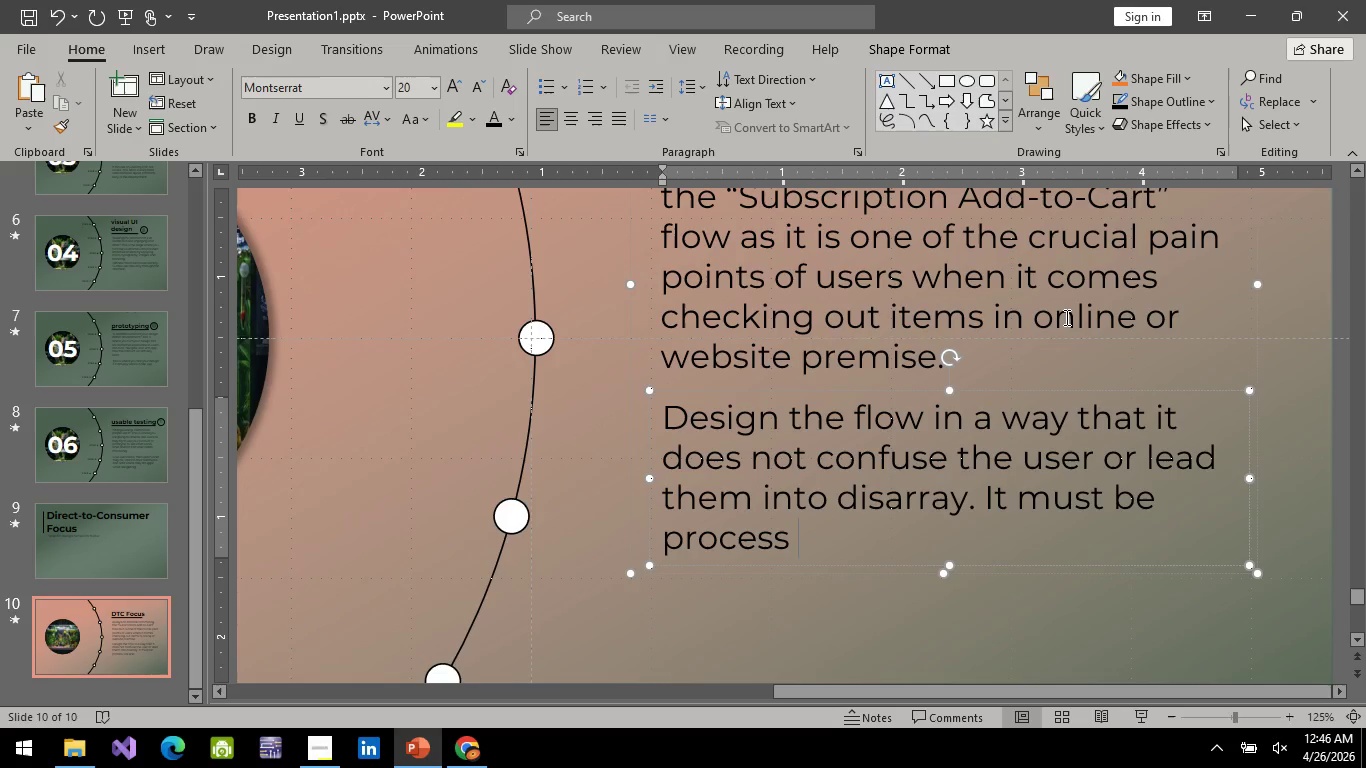 
key(Backspace)
key(Backspace)
key(Backspace)
key(Backspace)
key(Backspace)
key(Backspace)
key(Backspace)
key(Backspace)
key(Backspace)
key(Backspace)
key(Backspace)
key(Backspace)
type(not)
key(Backspace)
key(Backspace)
key(Backspace)
key(Backspace)
key(Backspace)
key(Backspace)
key(Backspace)
key(Backspace)
key(Backspace)
key(Backspace)
key(Backspace)
 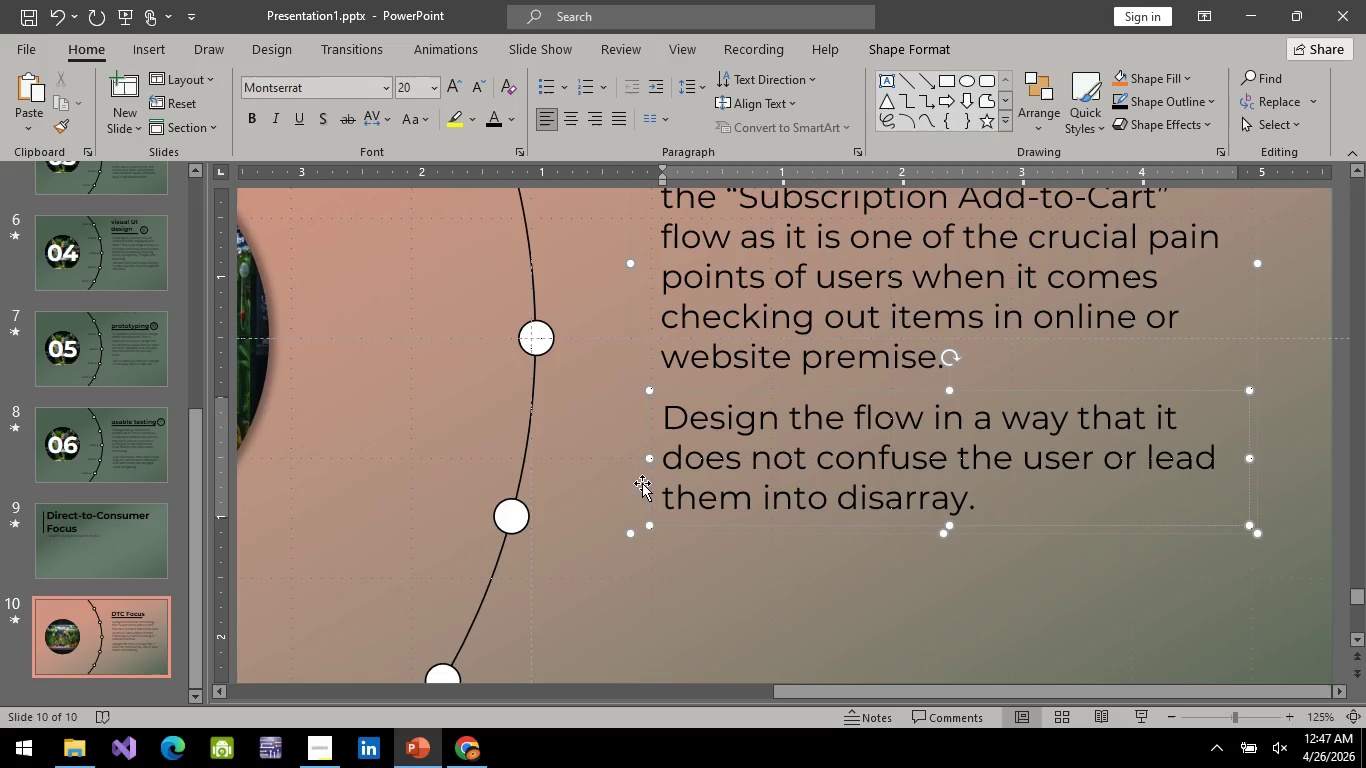 
wait(10.77)
 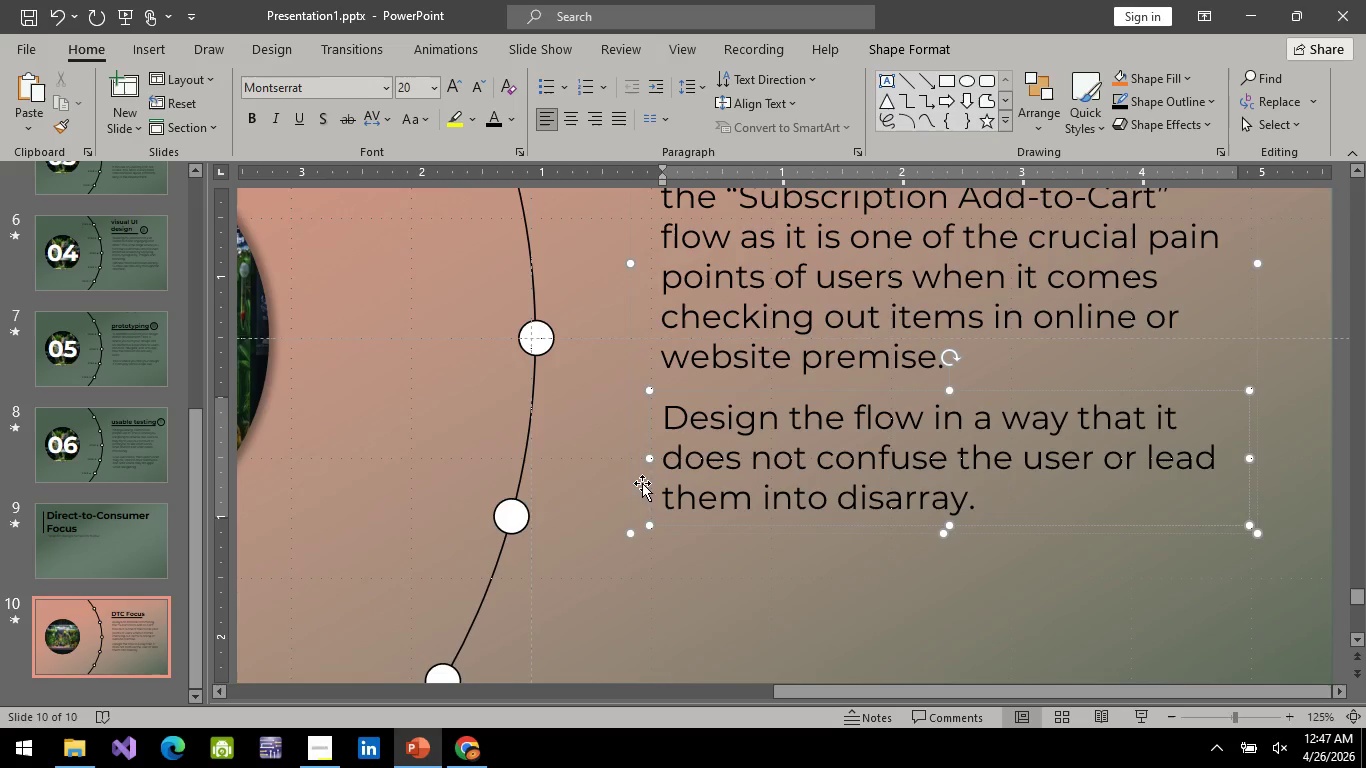 
left_click([826, 388])
 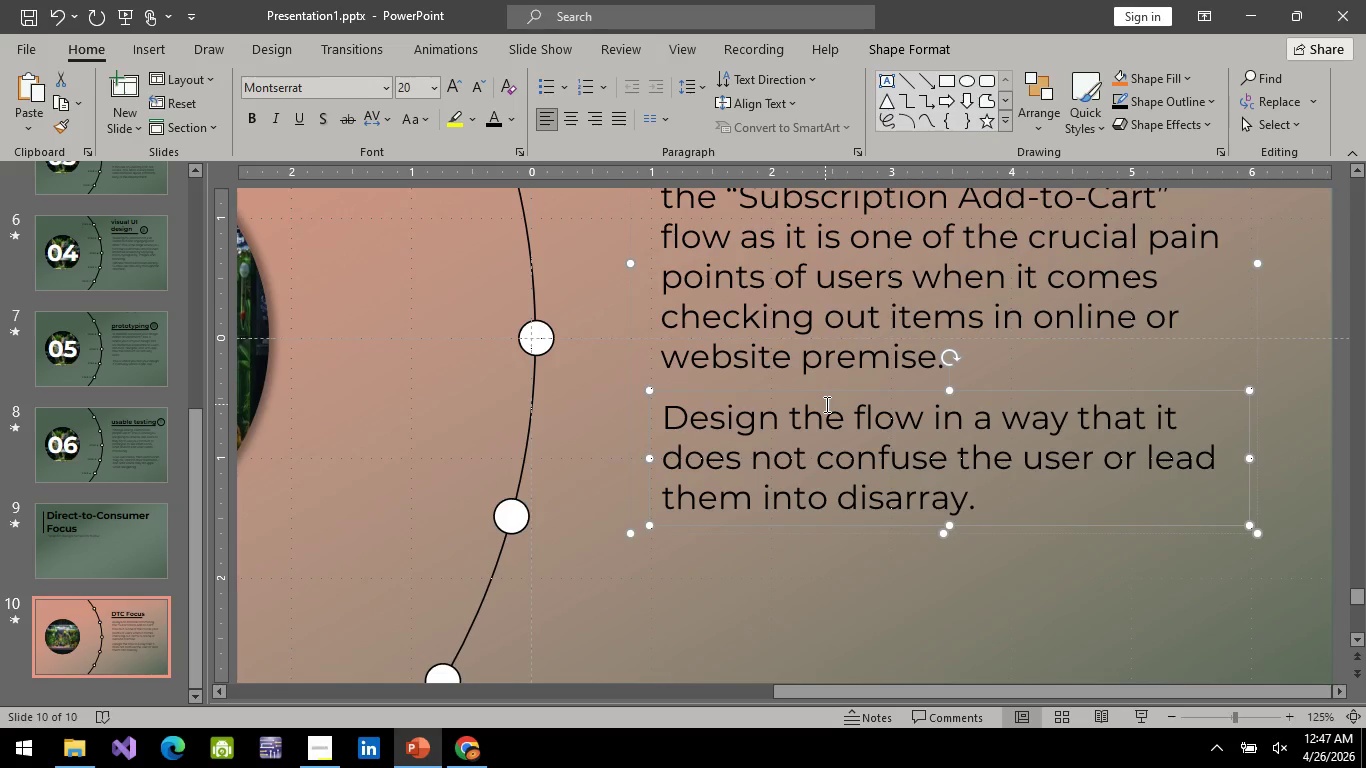 
hold_key(key=ArrowDown, duration=0.39)
 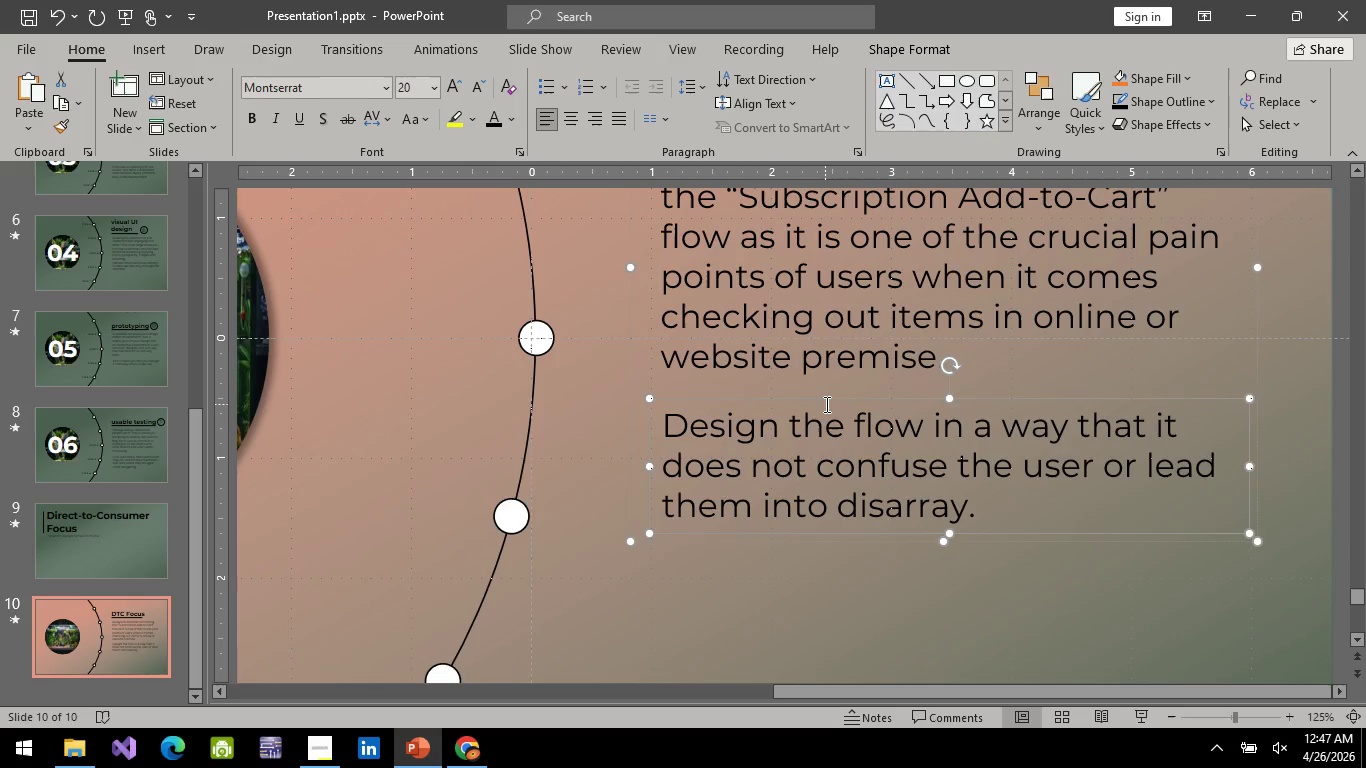 
hold_key(key=ArrowDown, duration=0.38)
 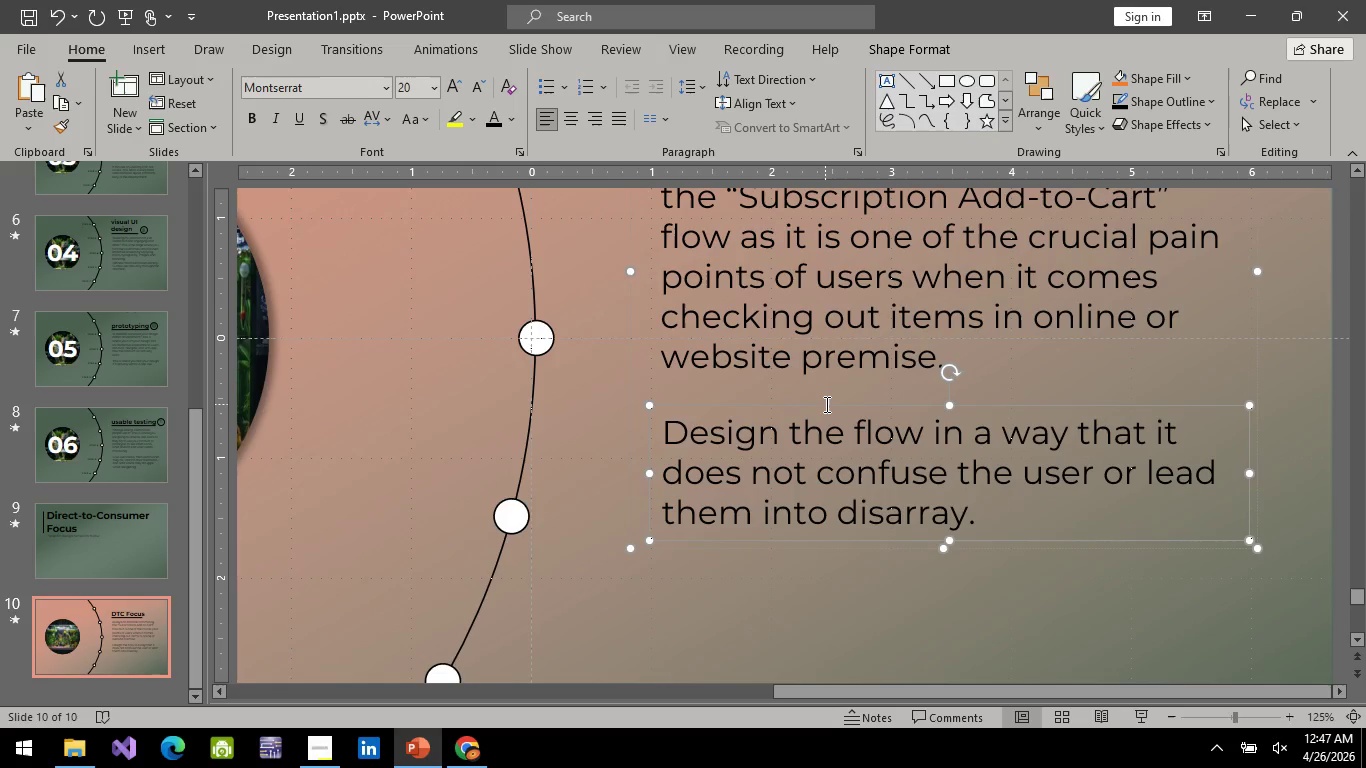 
hold_key(key=ArrowDown, duration=0.38)
 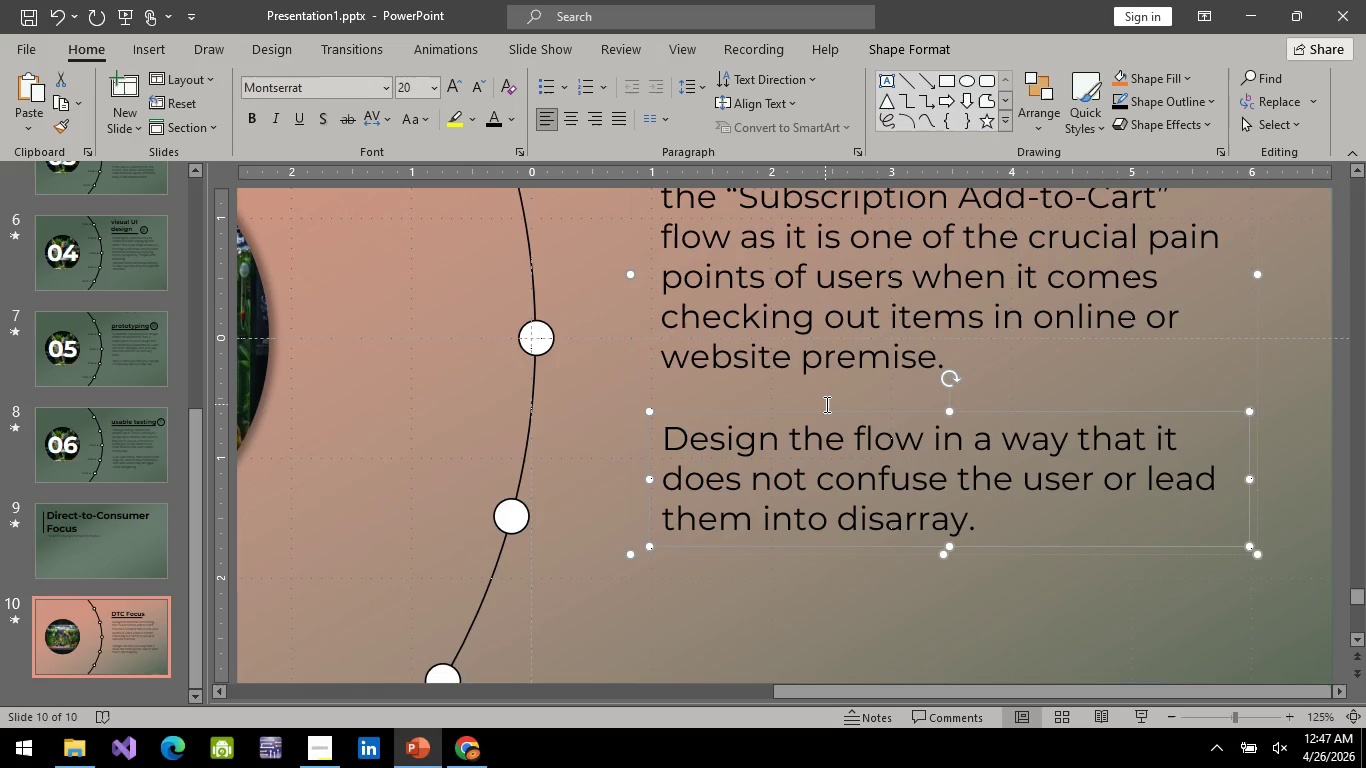 
key(ArrowDown)
 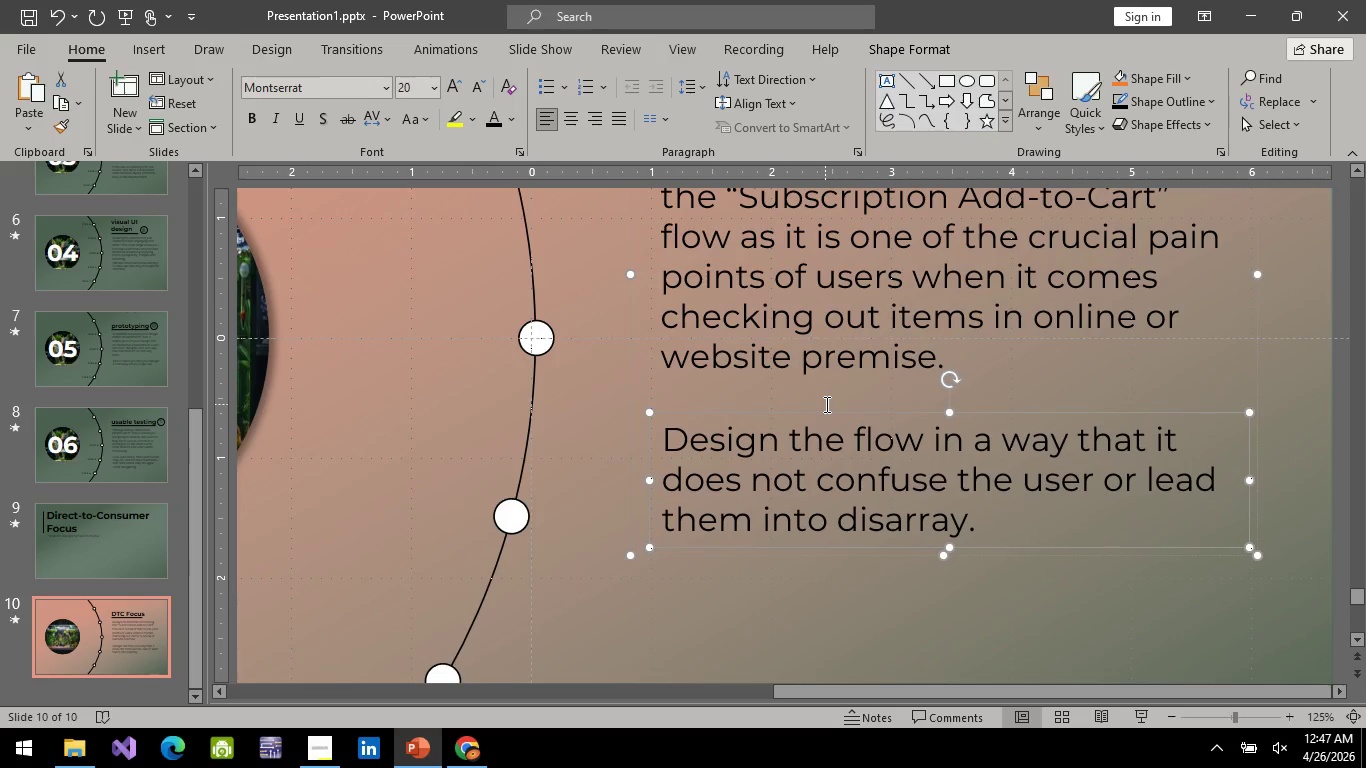 
key(ArrowDown)
 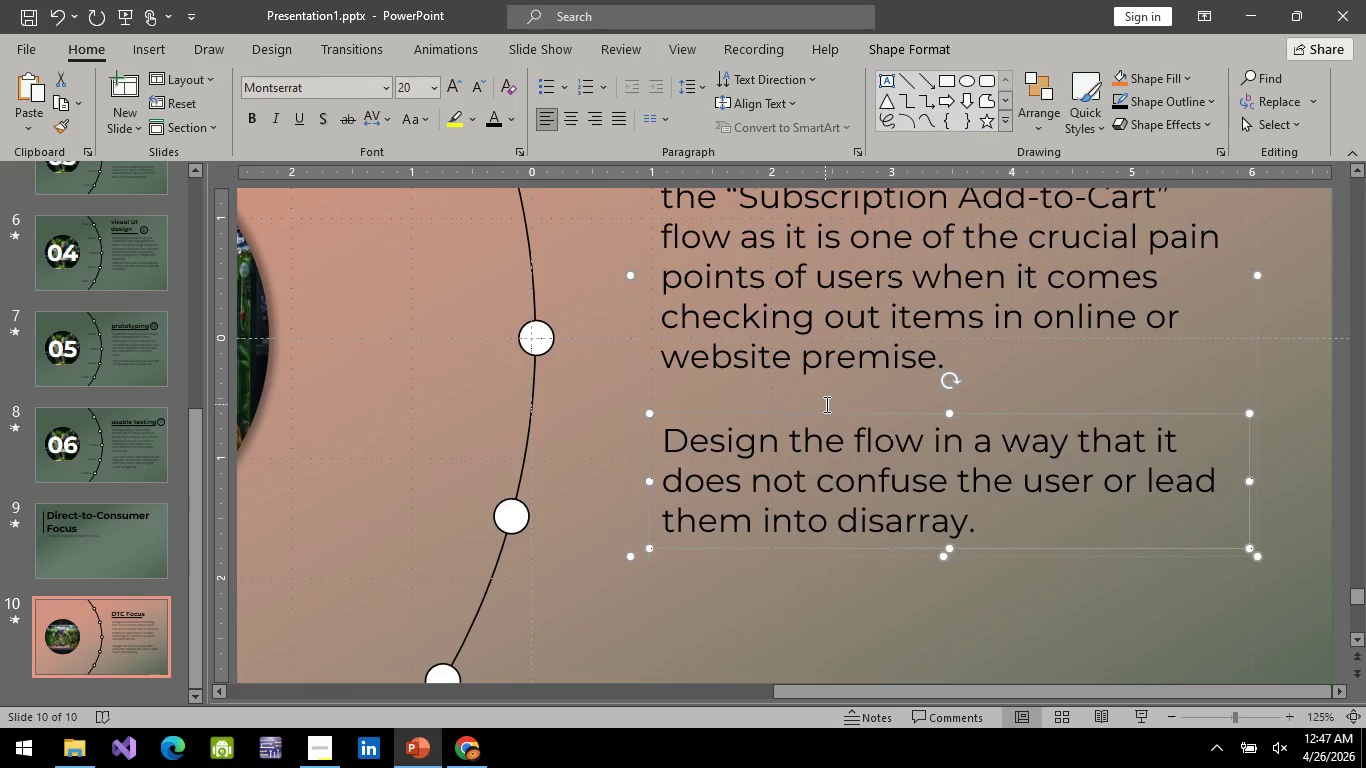 
key(ArrowDown)
 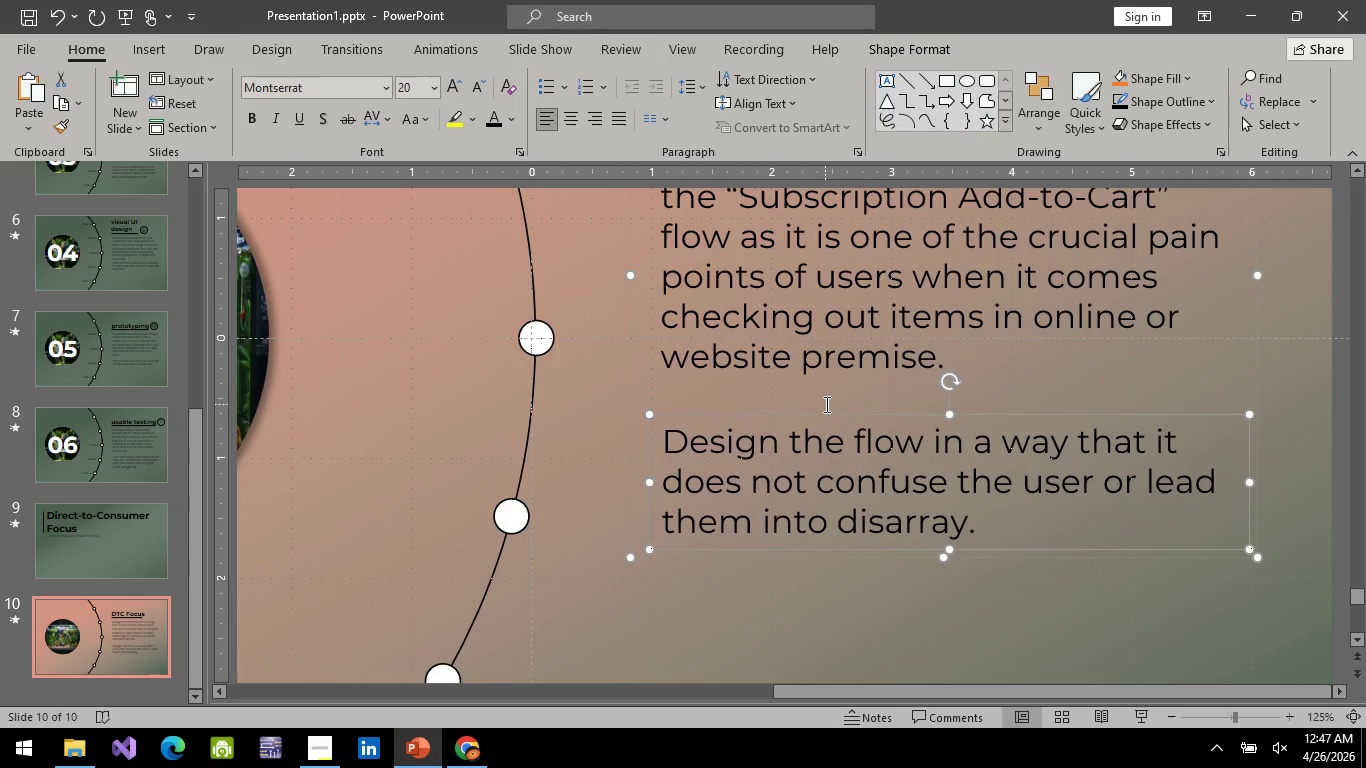 
key(ArrowDown)
 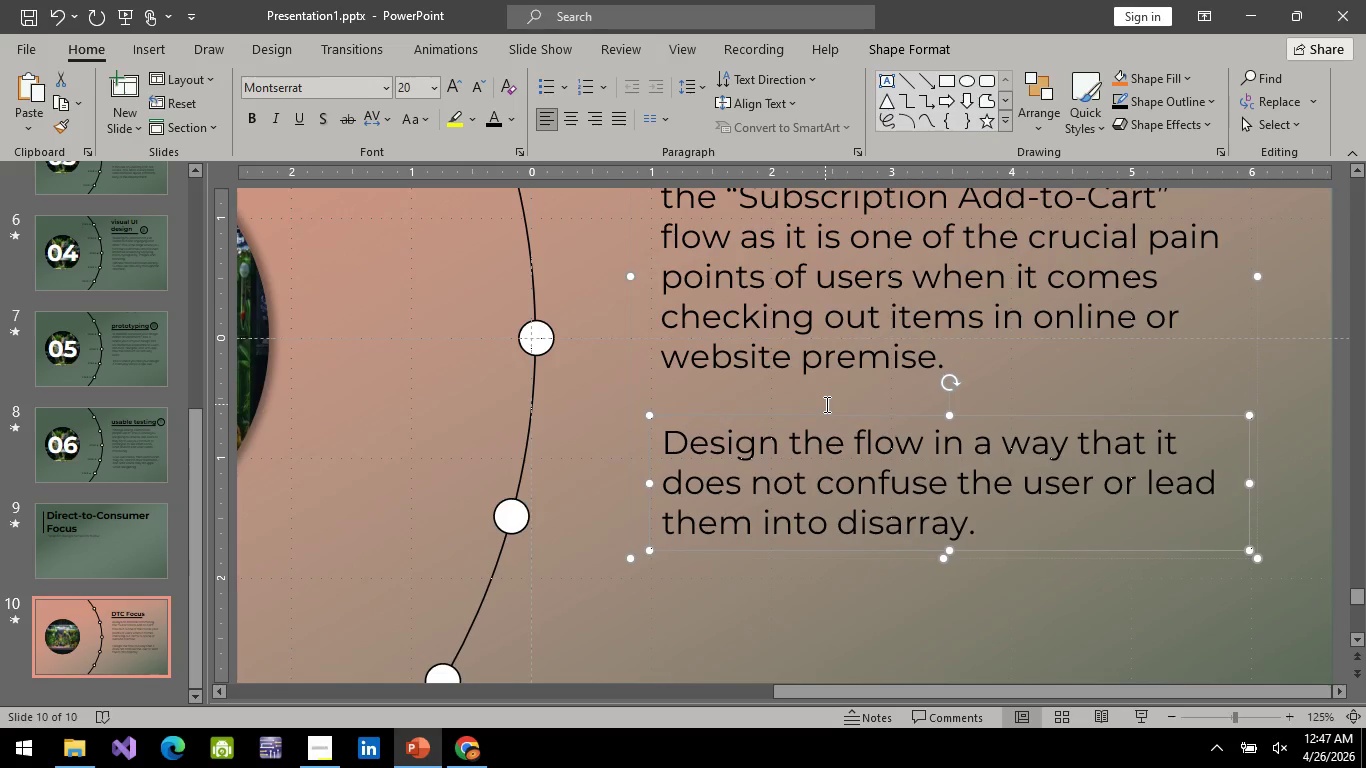 
key(ArrowDown)
 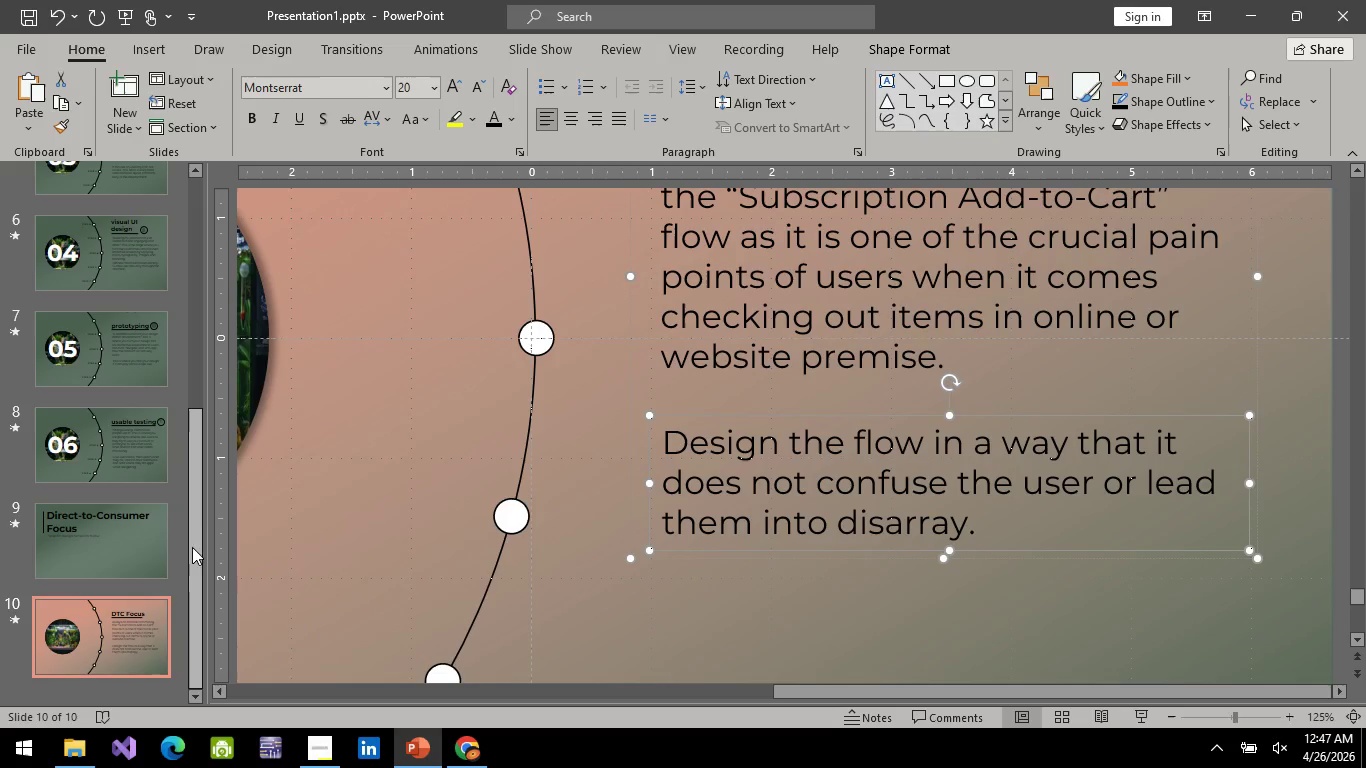 
scroll: coordinate [105, 373], scroll_direction: up, amount: 9.0
 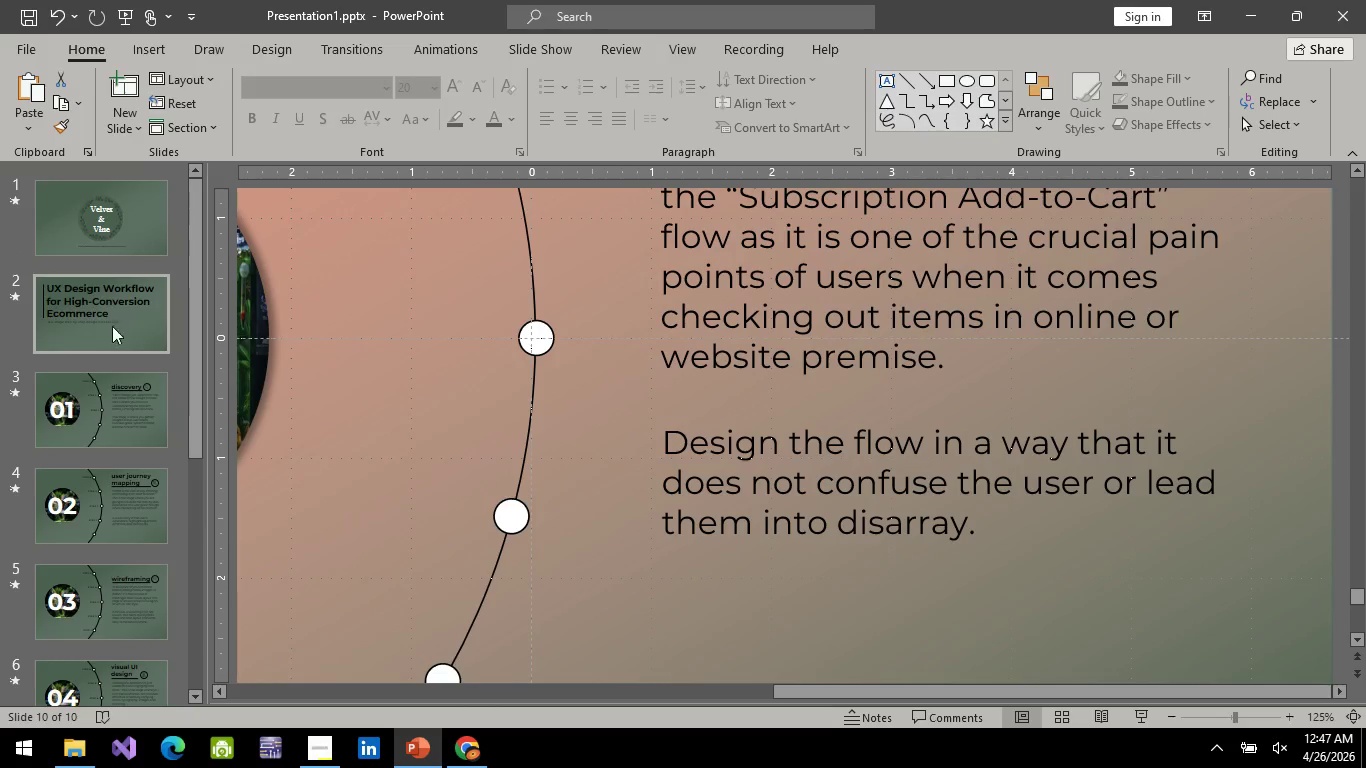 
scroll: coordinate [110, 350], scroll_direction: down, amount: 9.0
 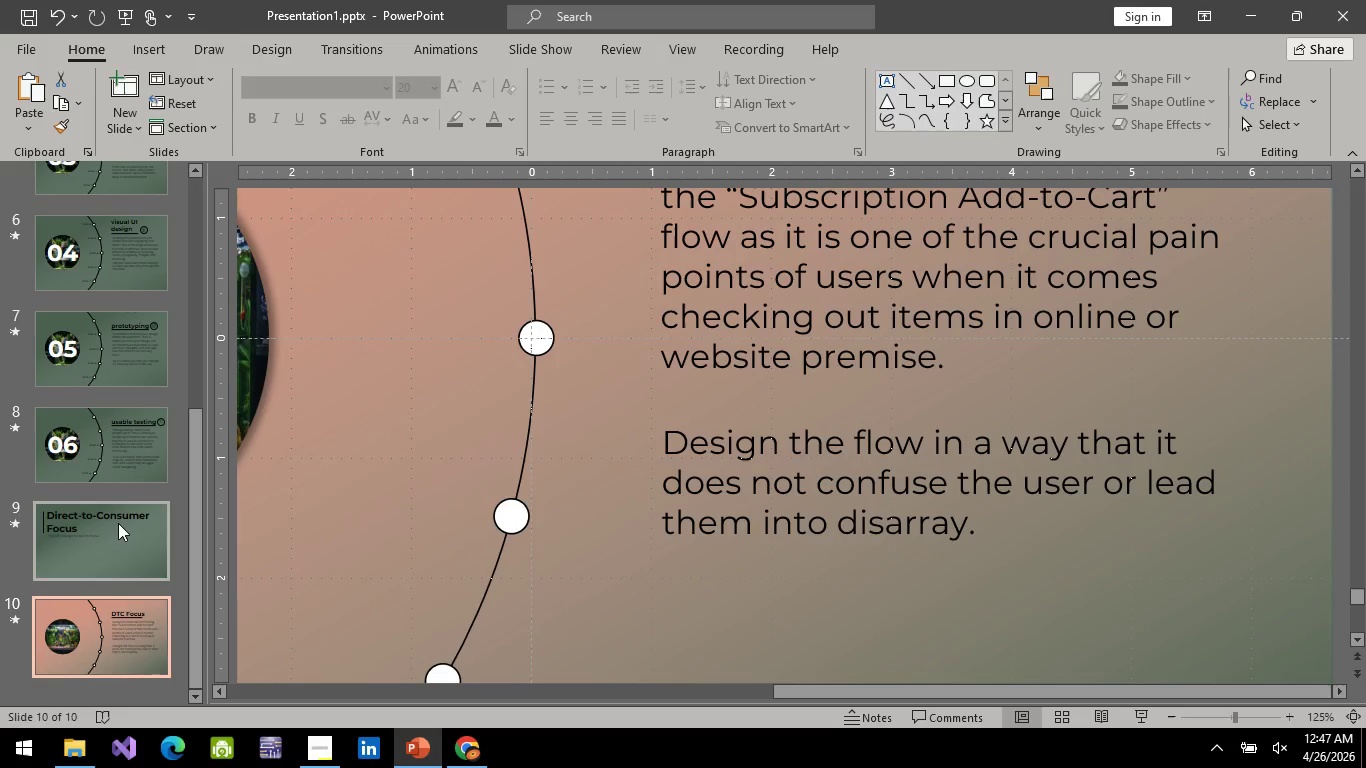 
key(Alt+AltLeft)
 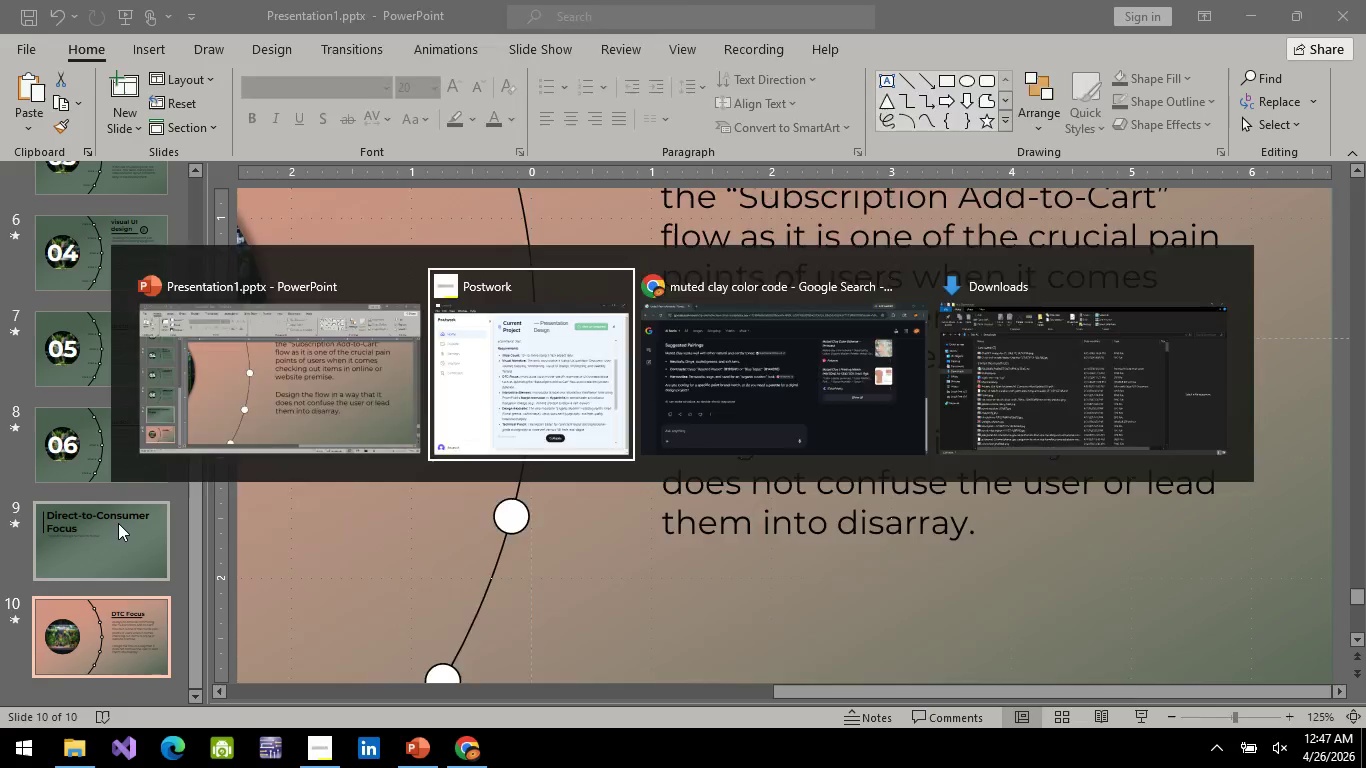 
key(Alt+Tab)